 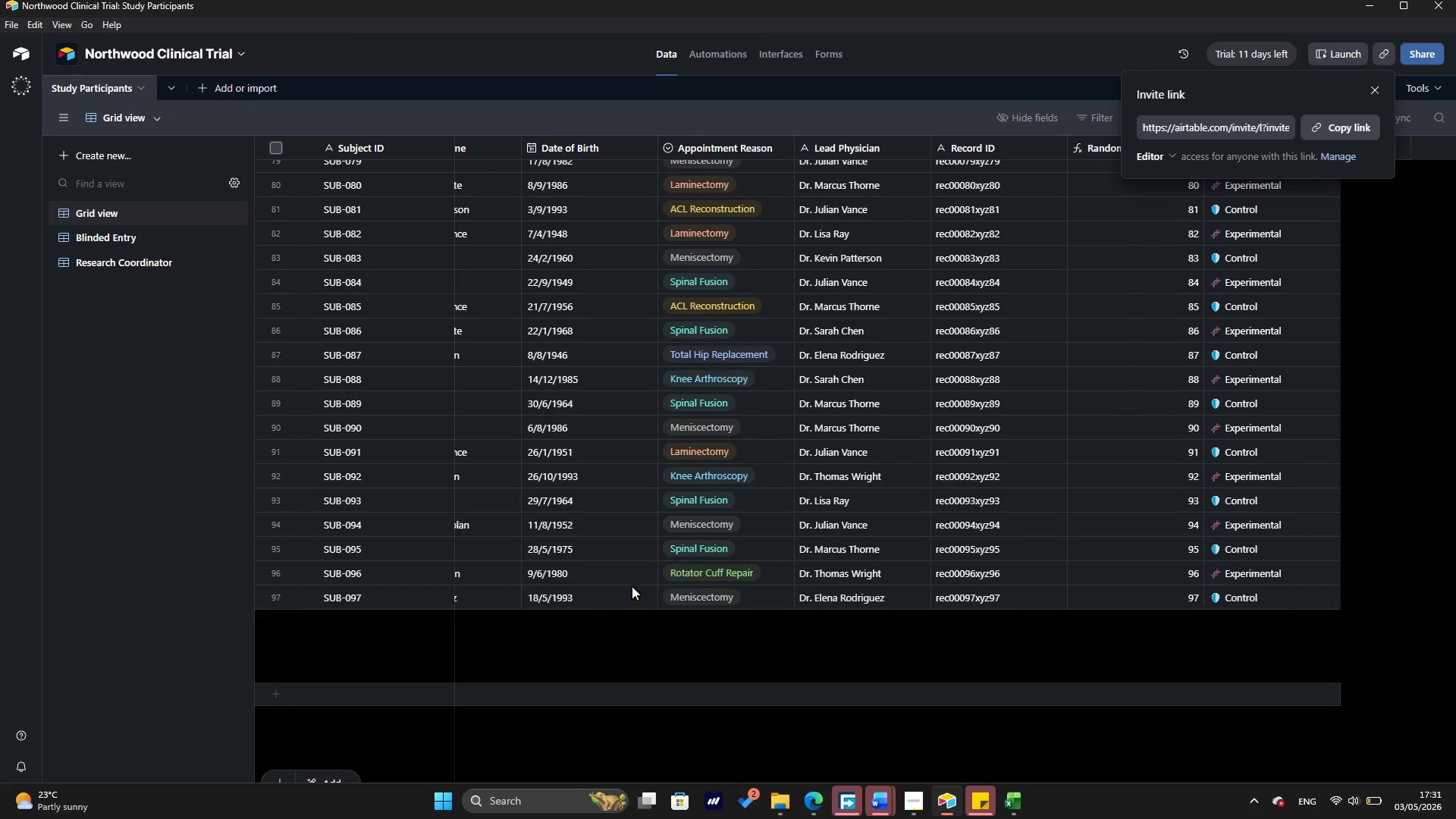 
scroll: coordinate [627, 586], scroll_direction: down, amount: 12.0
 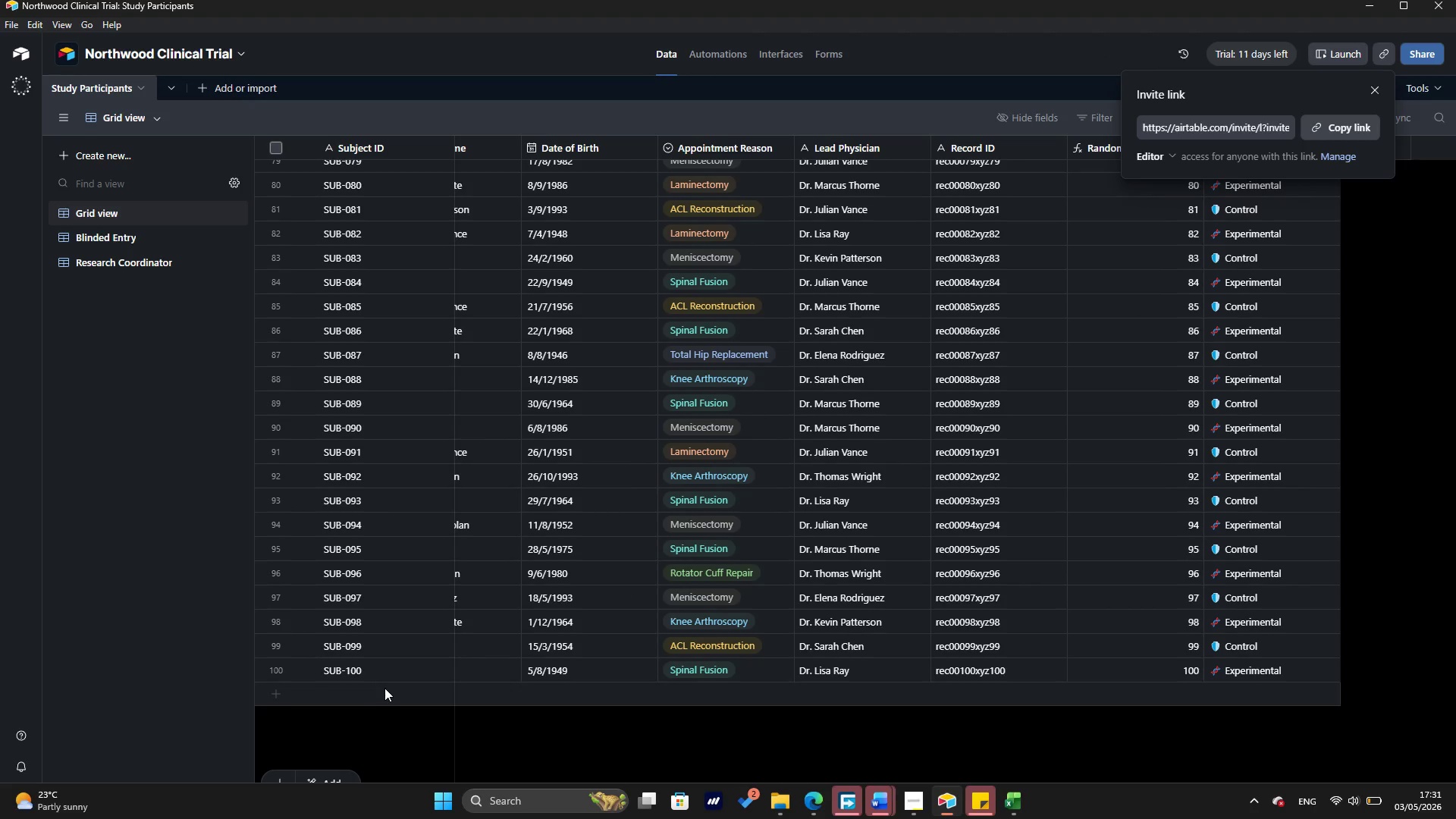 
left_click([383, 688])
 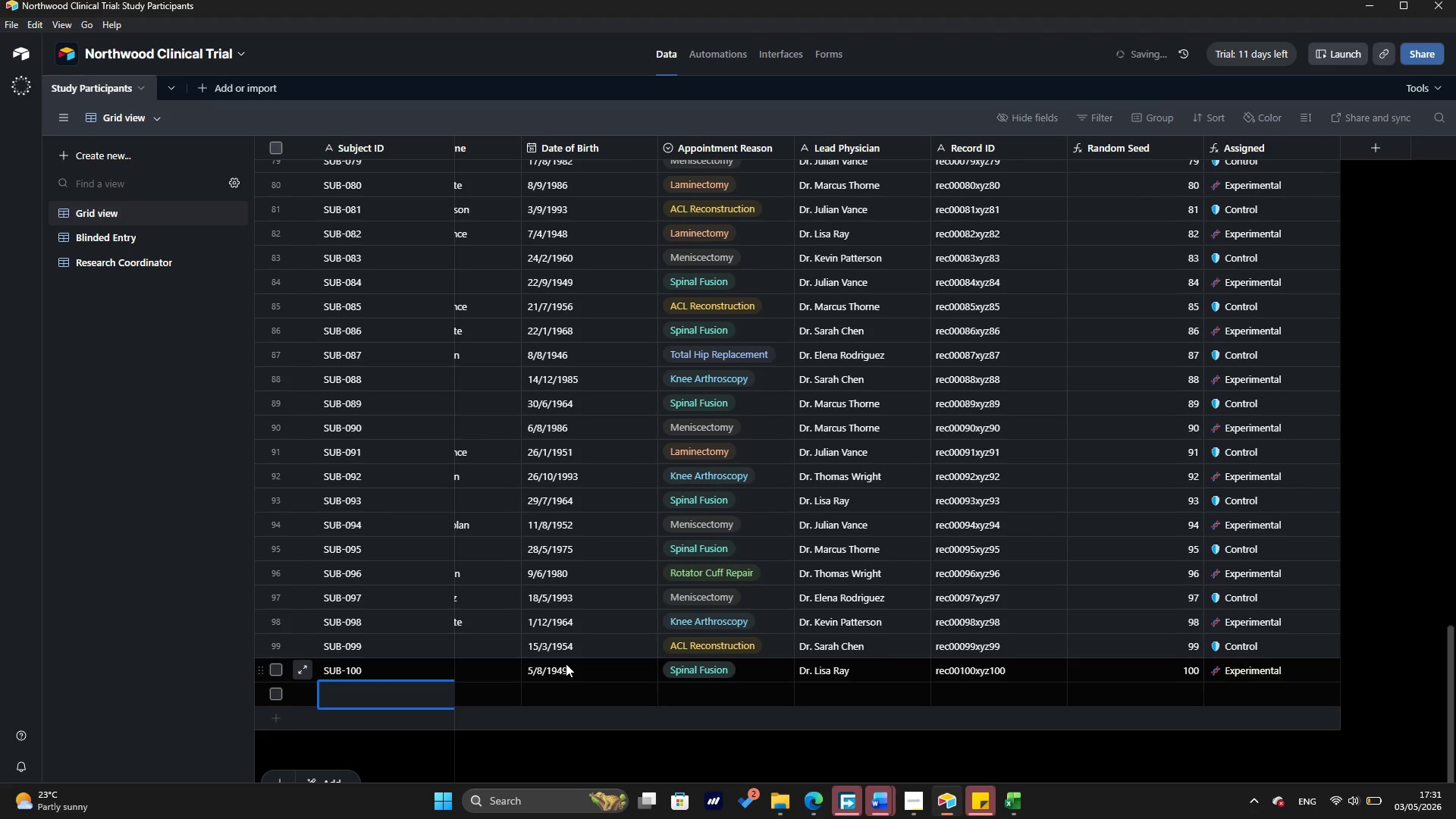 
hold_key(key=ArrowLeft, duration=0.67)
 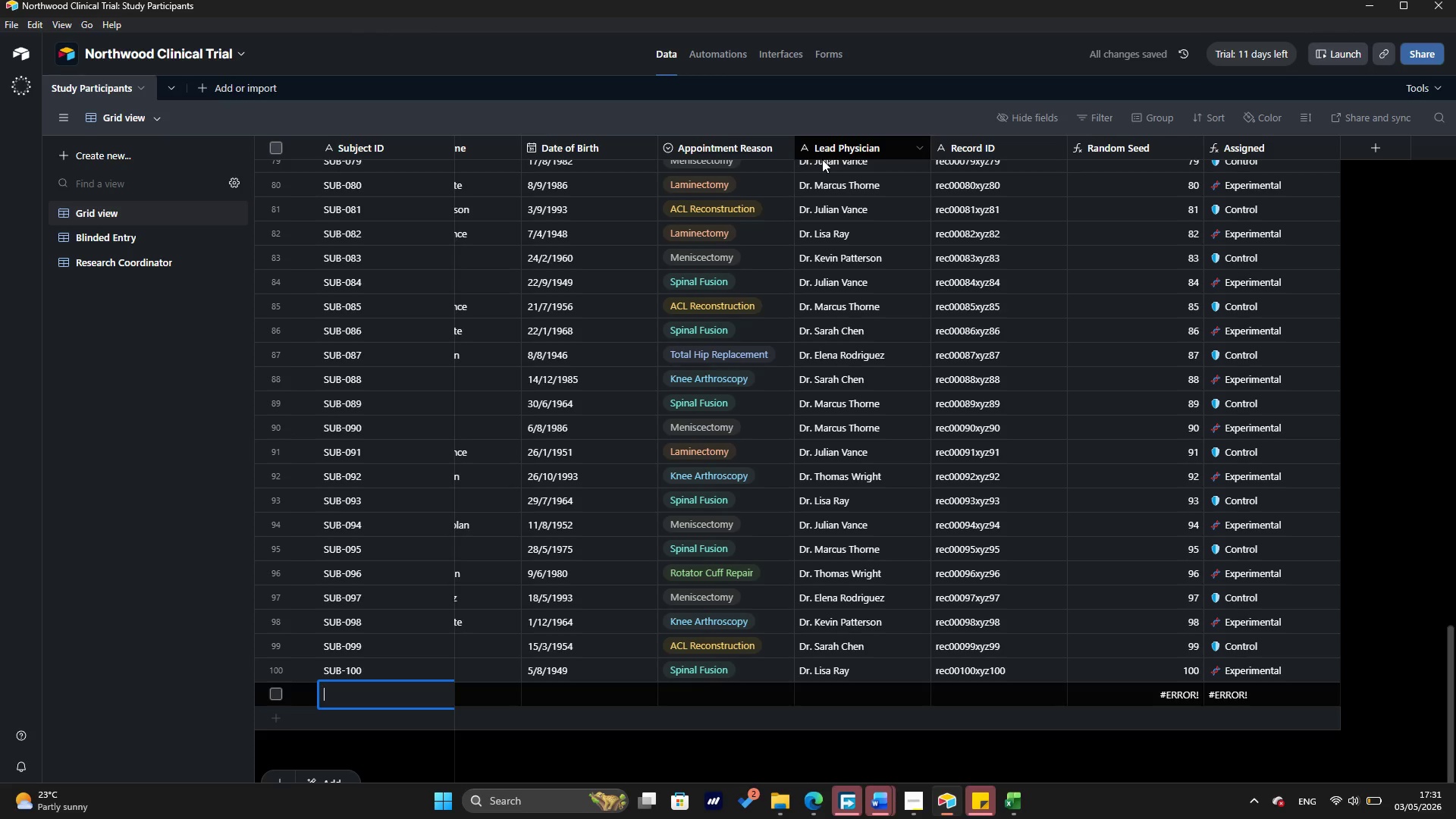 
key(Meta+MetaLeft)
 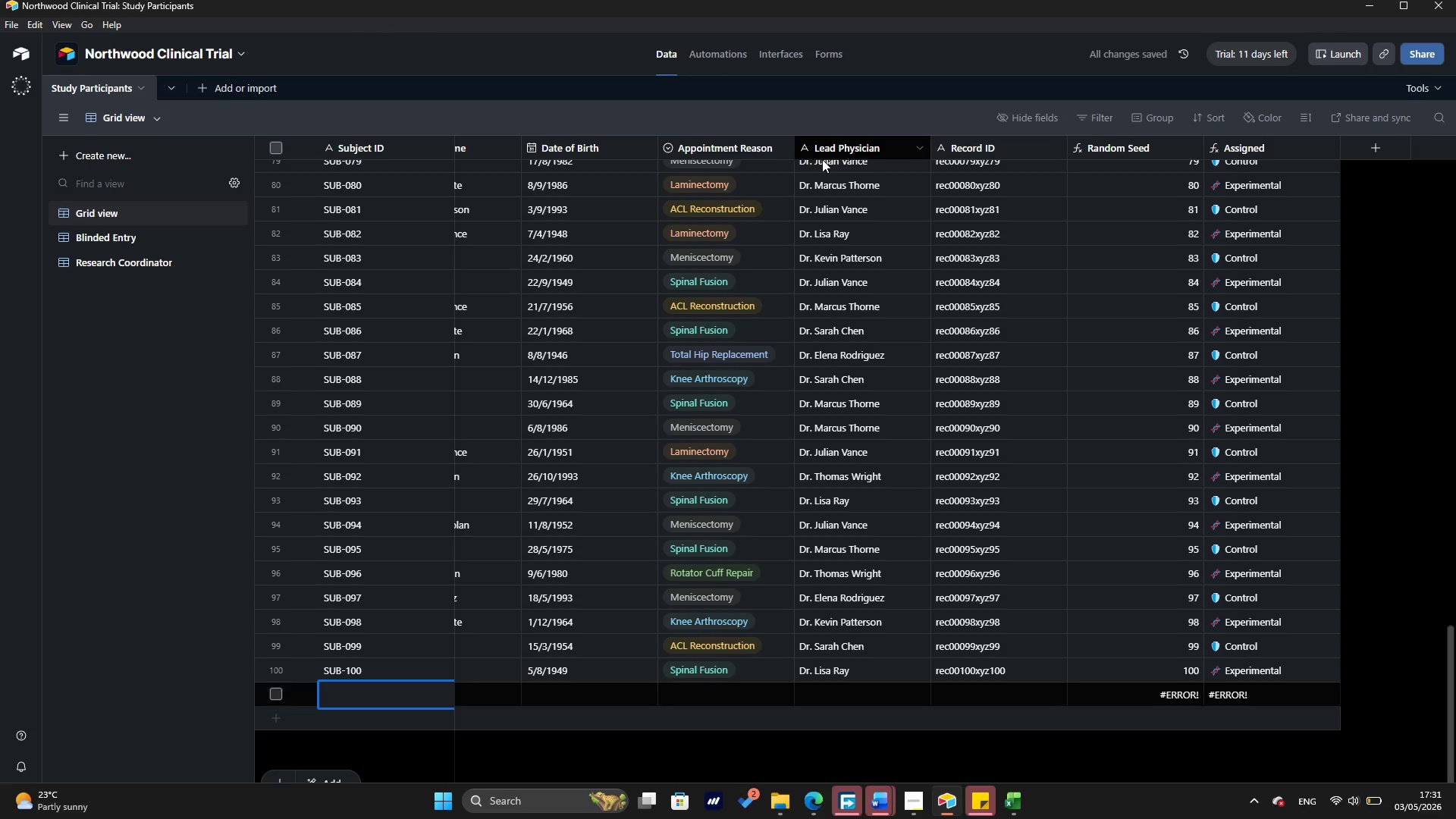 
key(Meta+Shift+S)
 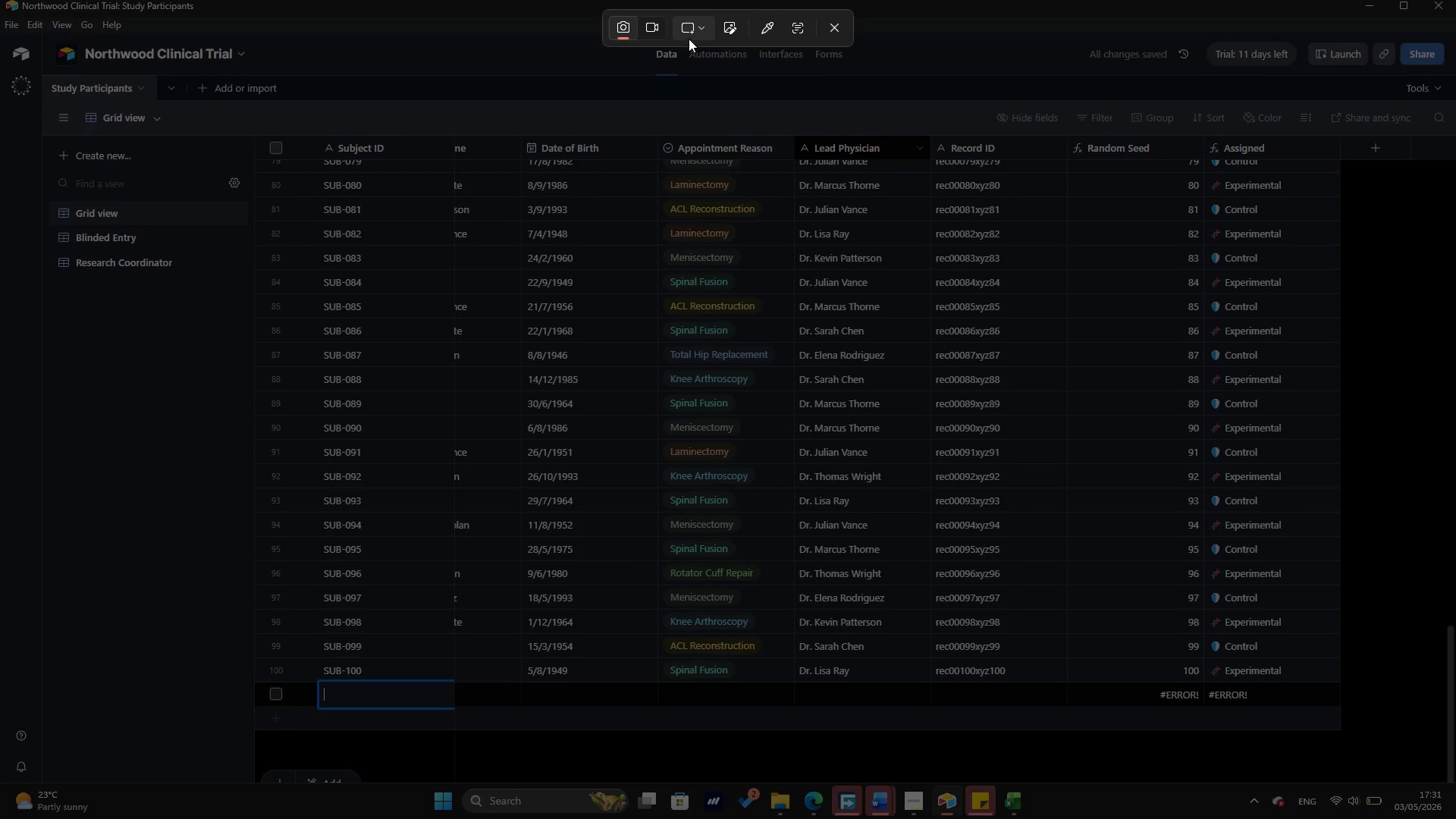 
key(Meta+Shift+ShiftLeft)
 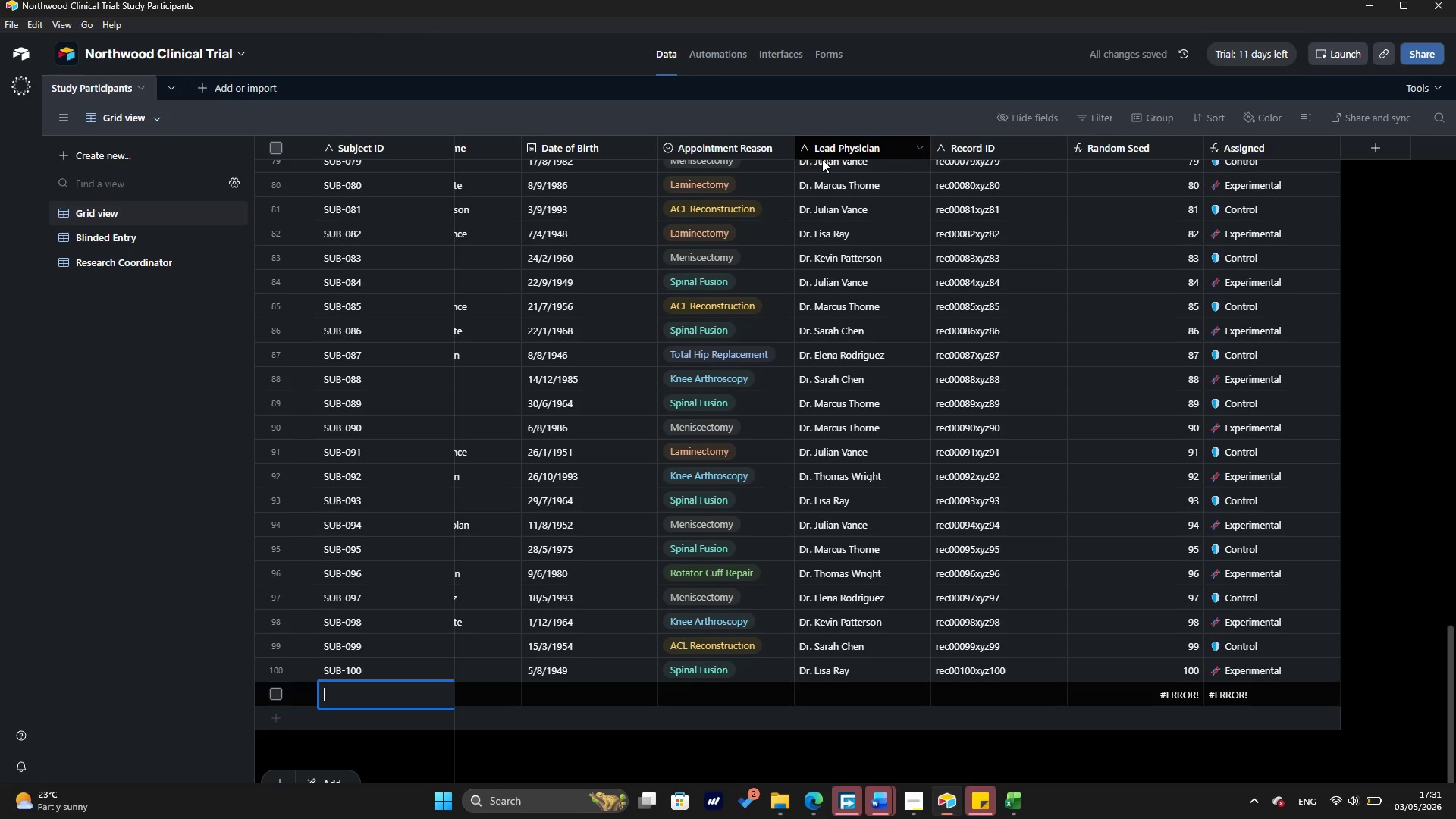 
left_click([649, 32])
 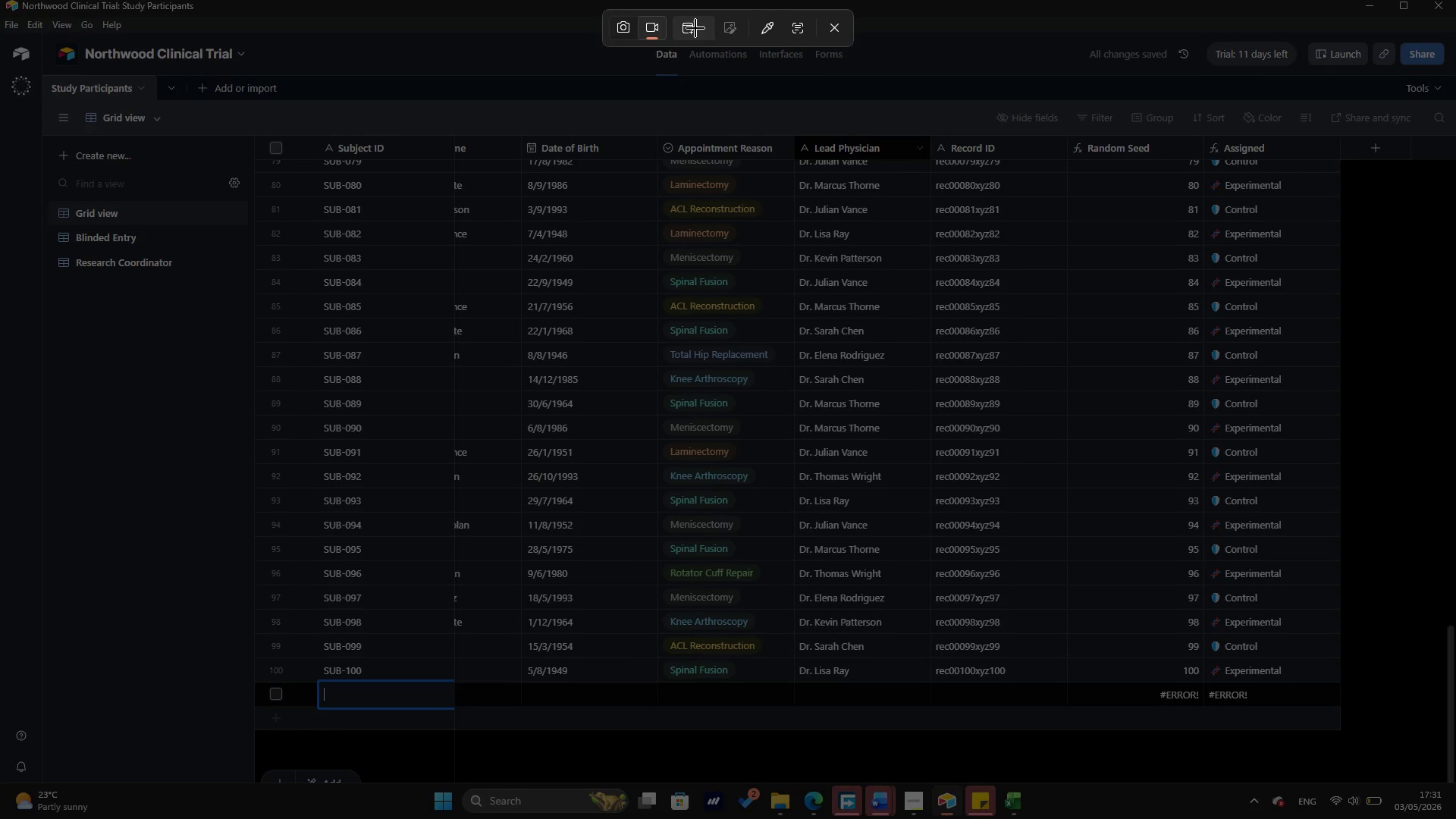 
left_click([696, 28])
 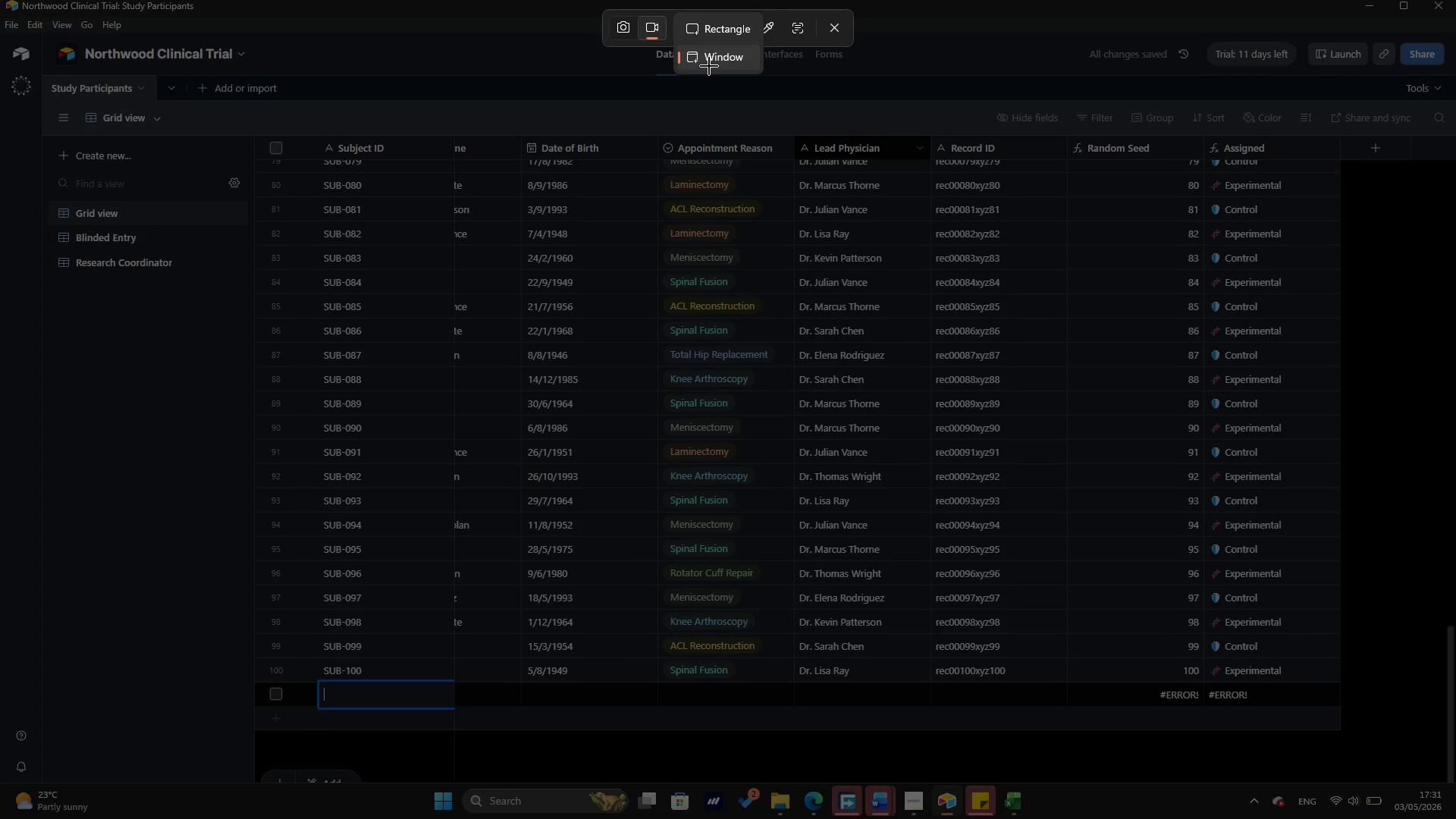 
left_click([711, 64])
 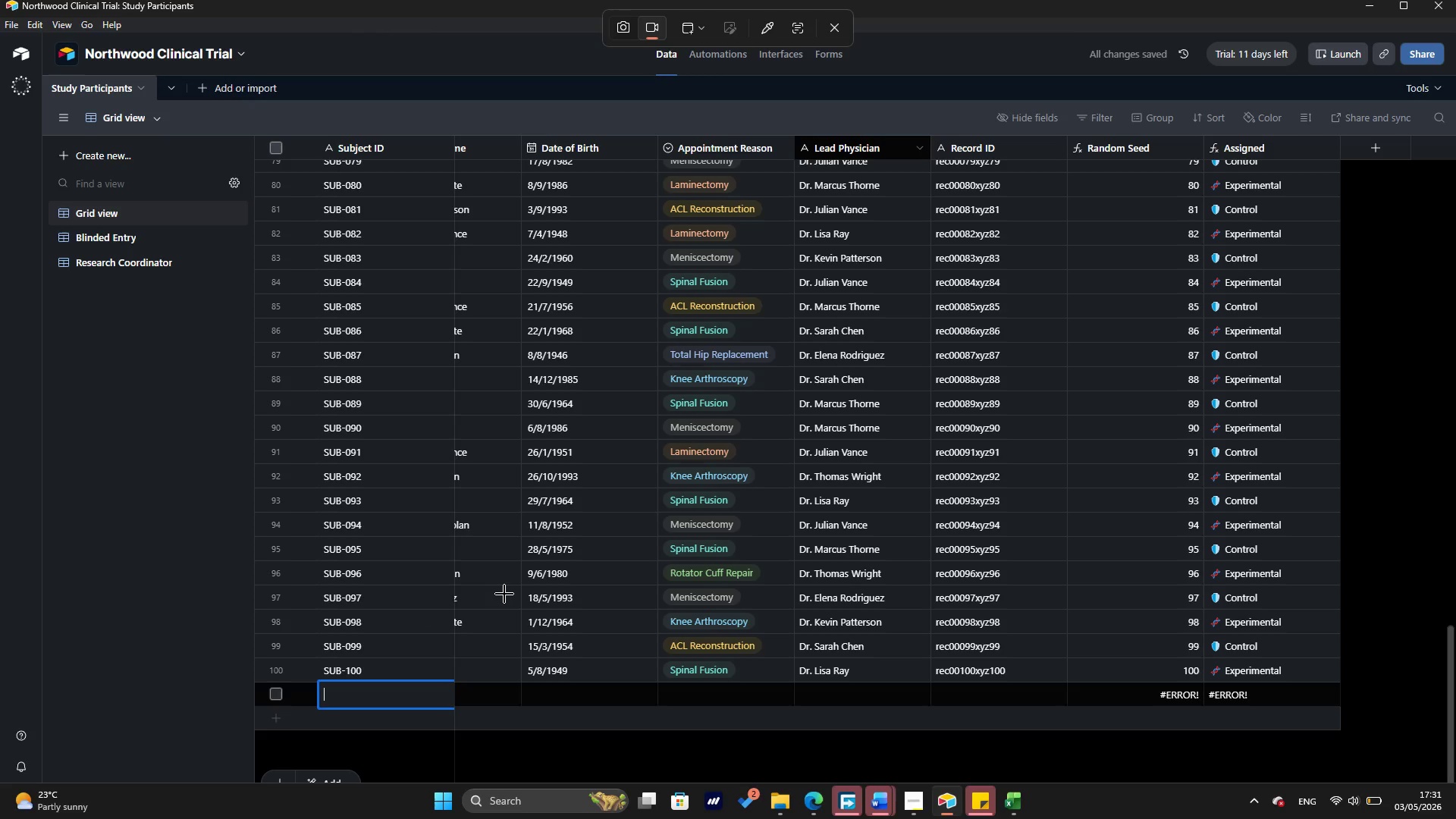 
type(SS)
 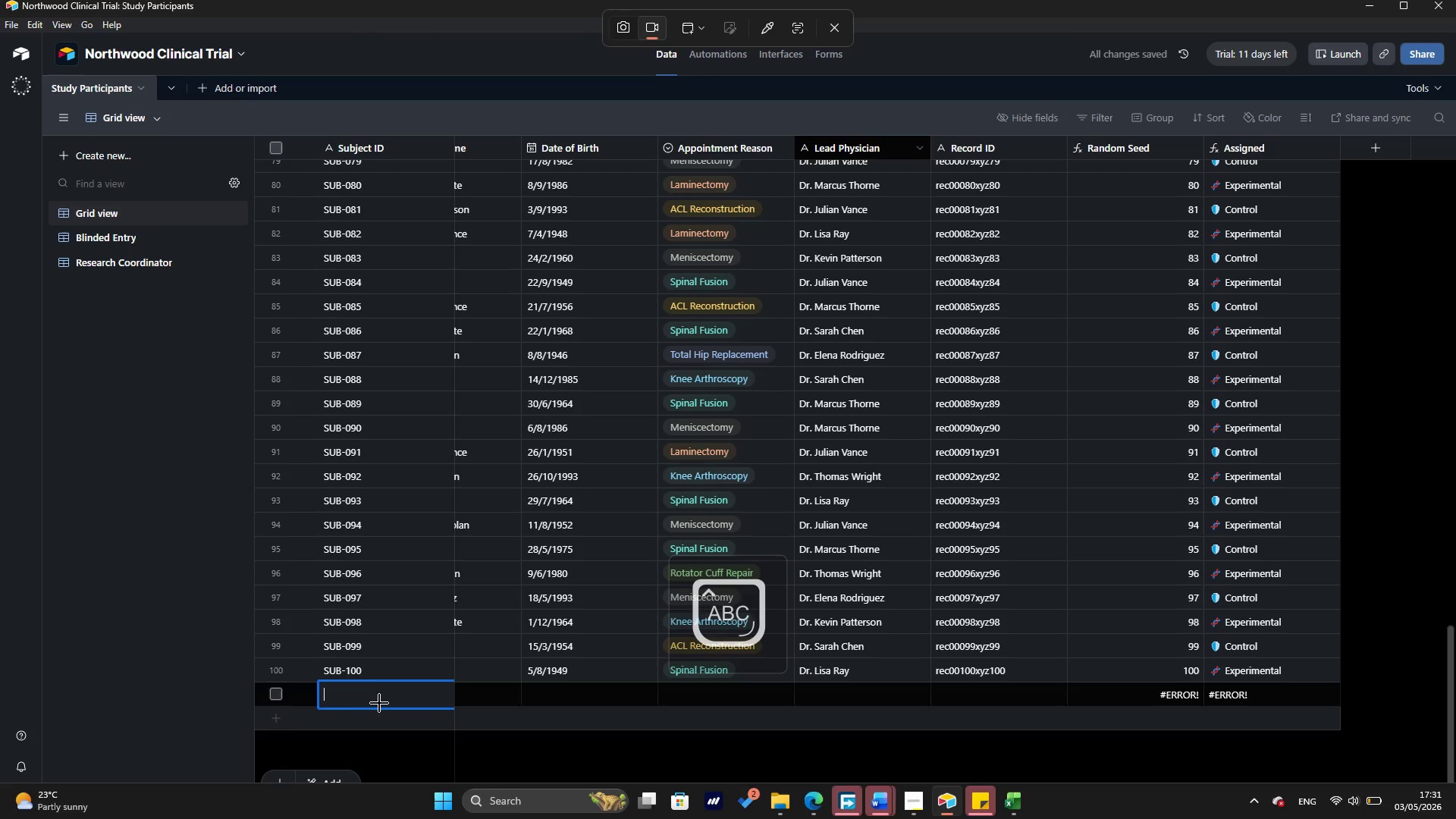 
left_click([375, 698])
 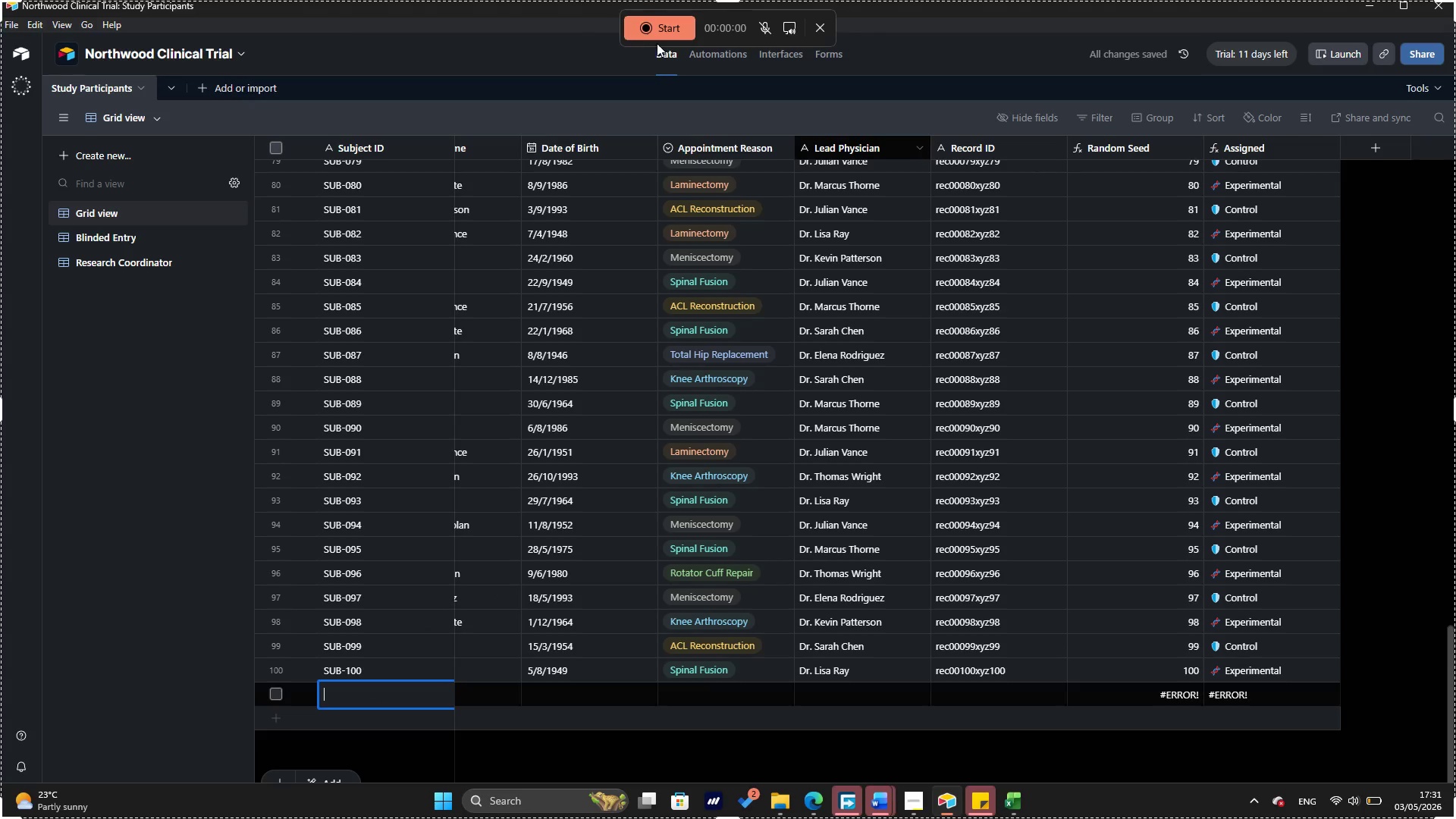 
left_click([651, 32])
 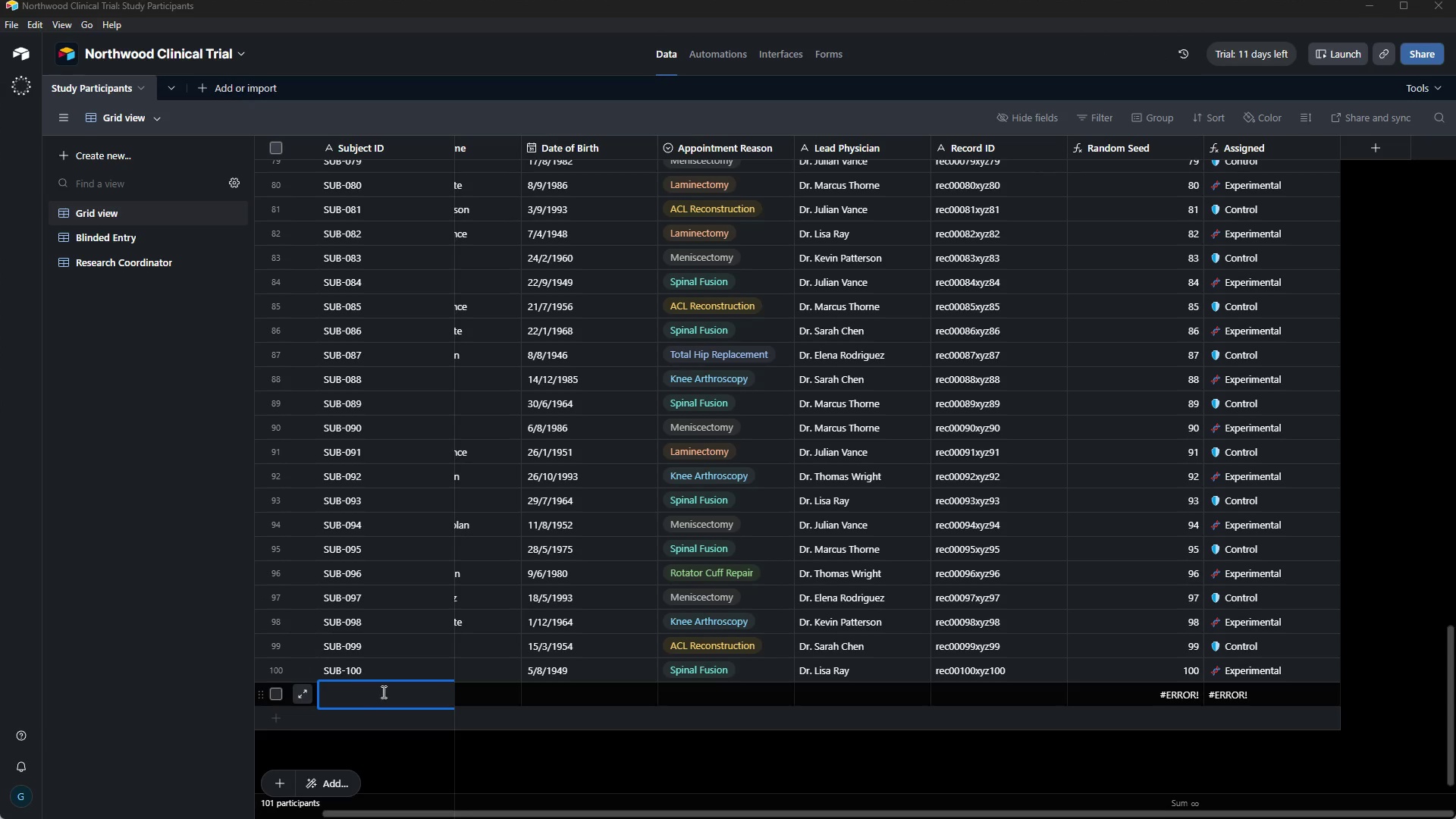 
left_click([388, 694])
 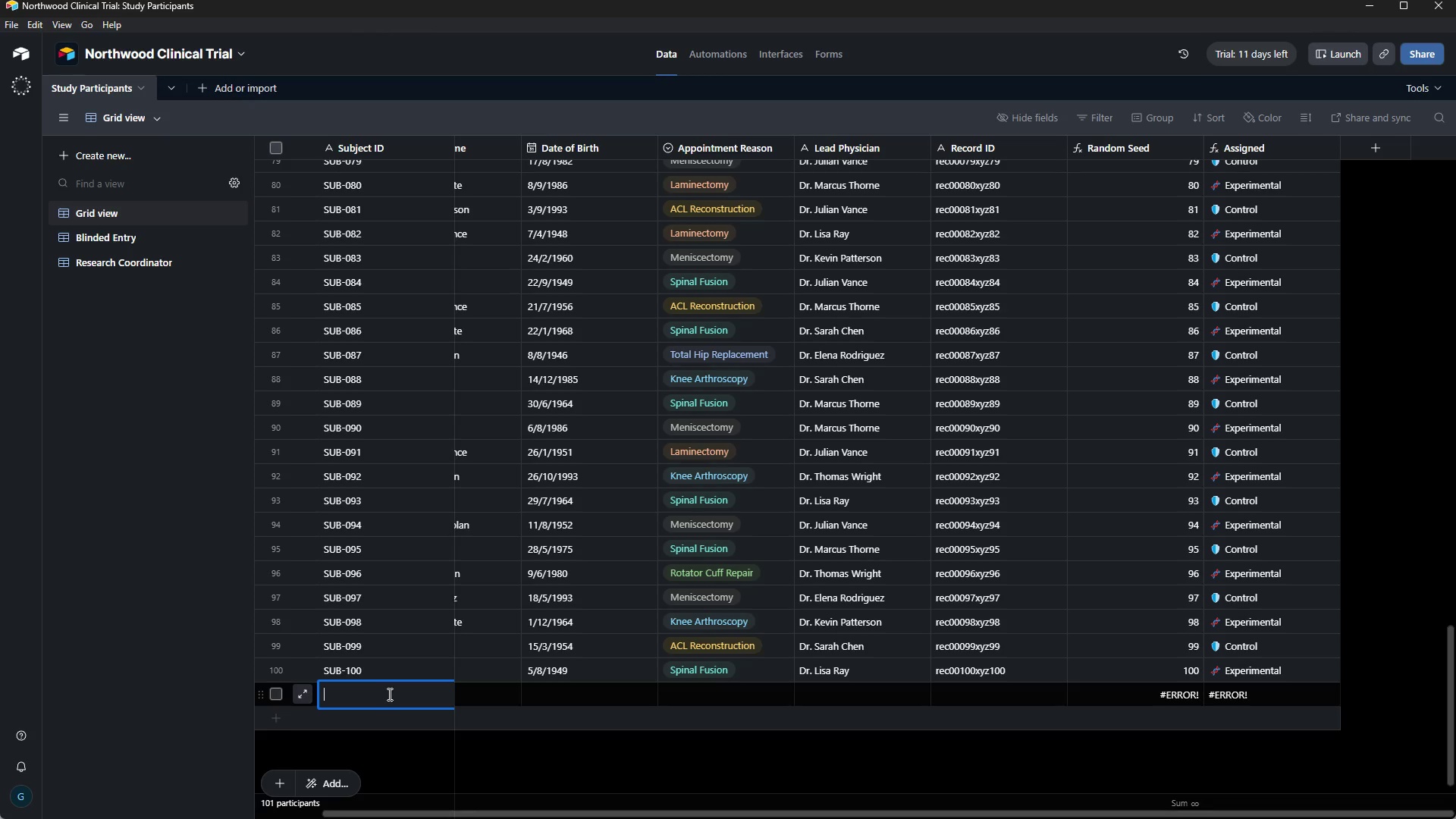 
type(SUB-101)
 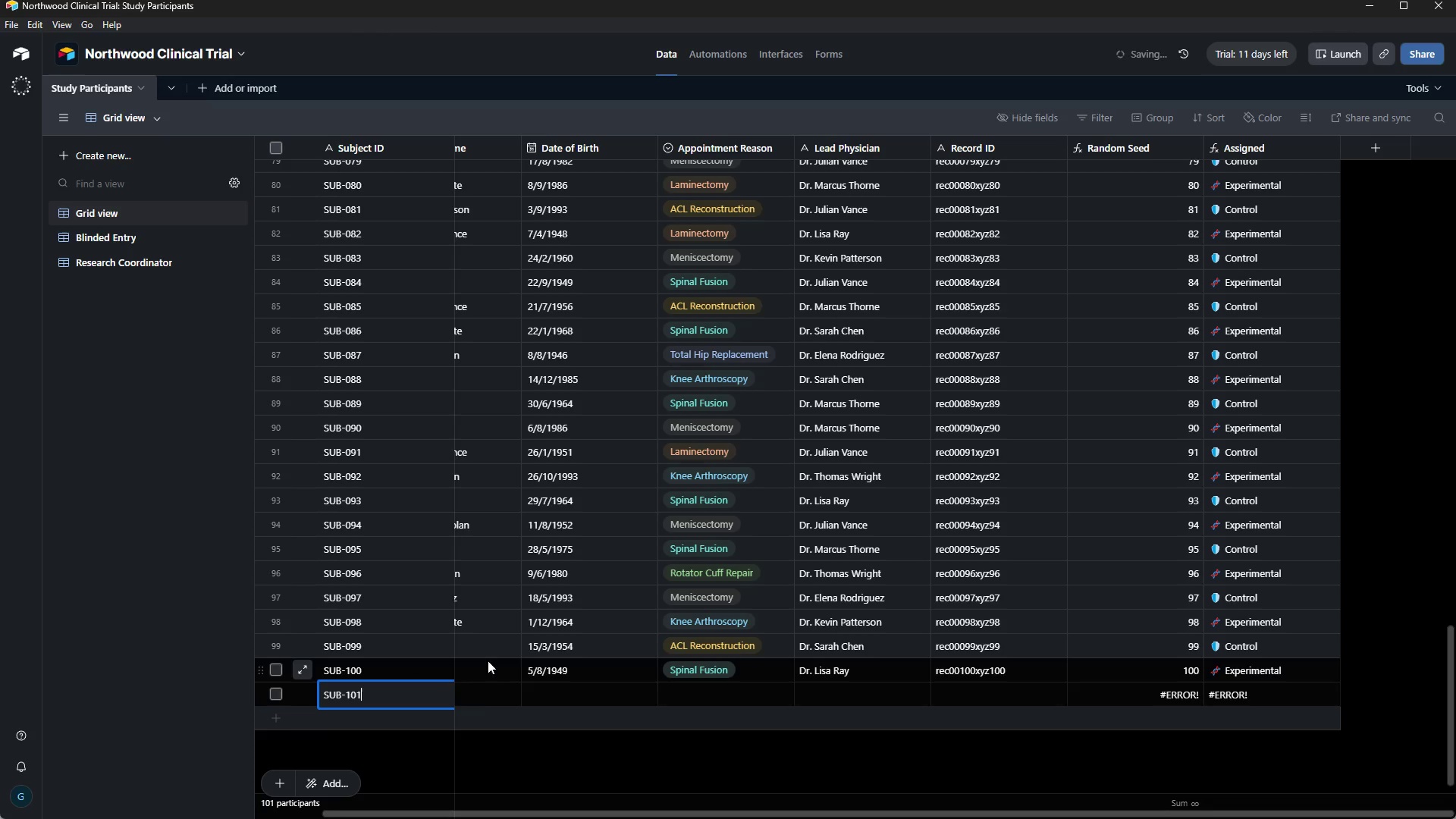 
left_click([504, 700])
 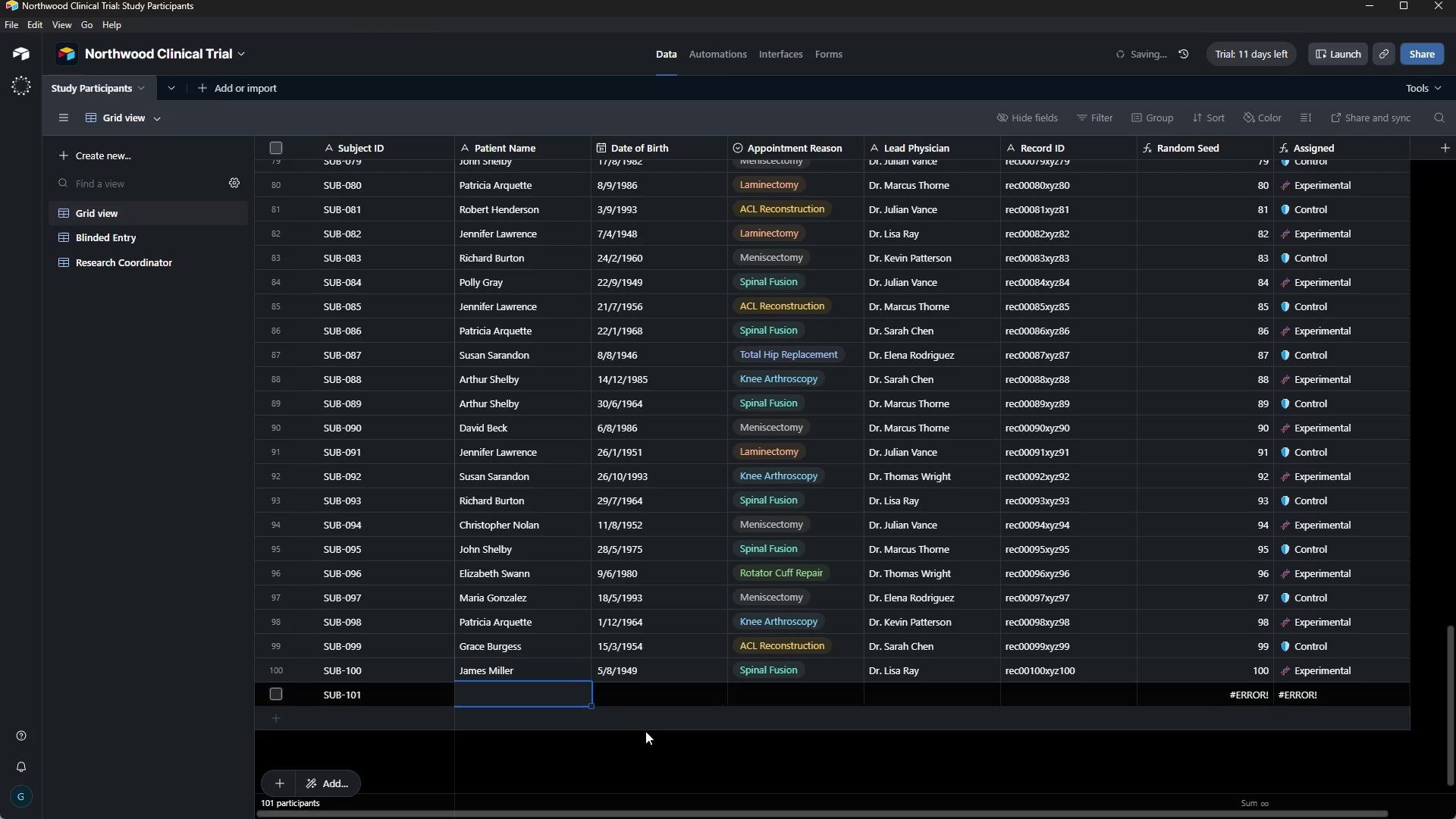 
type(John Wall)
 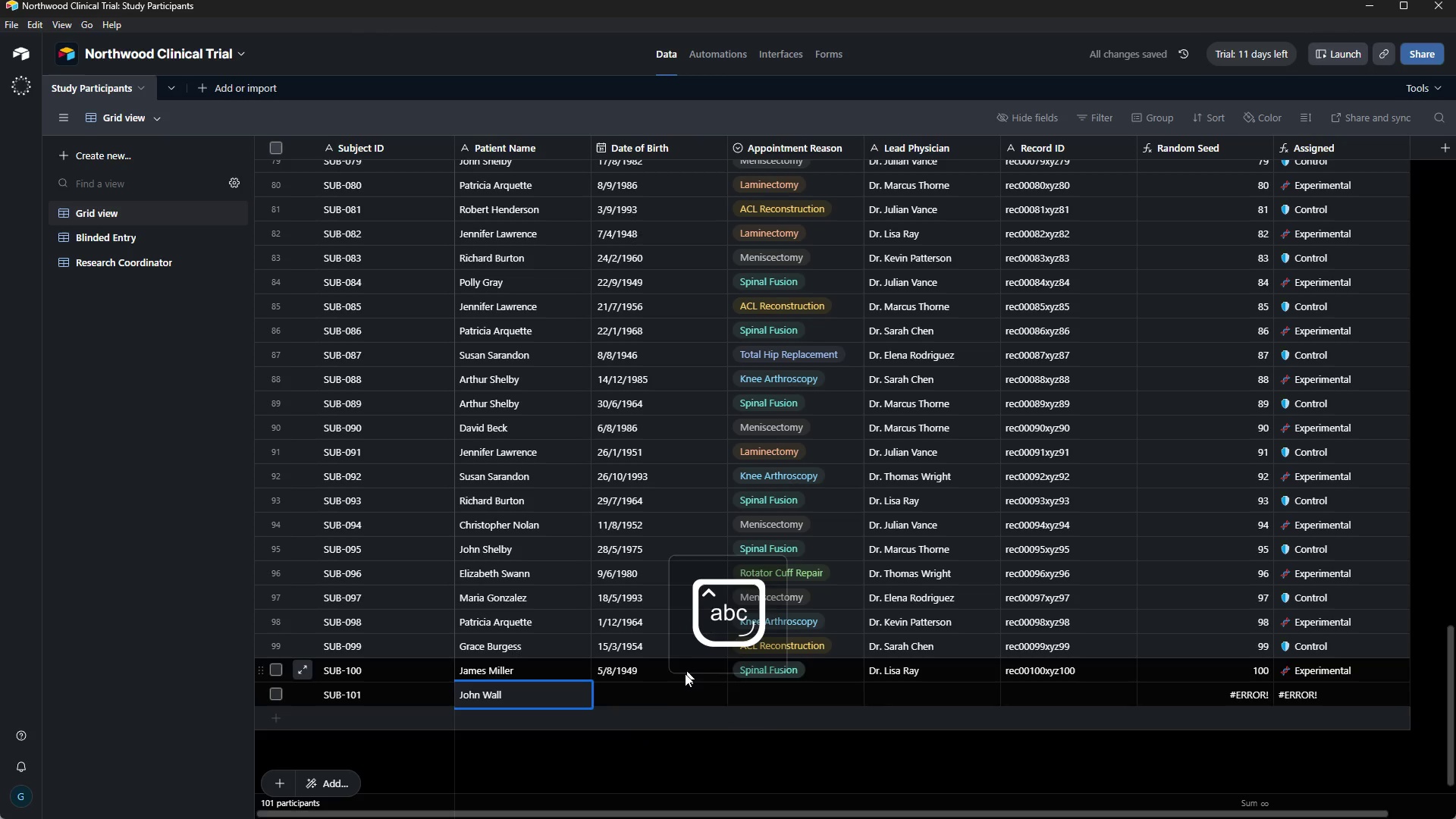 
left_click([676, 702])
 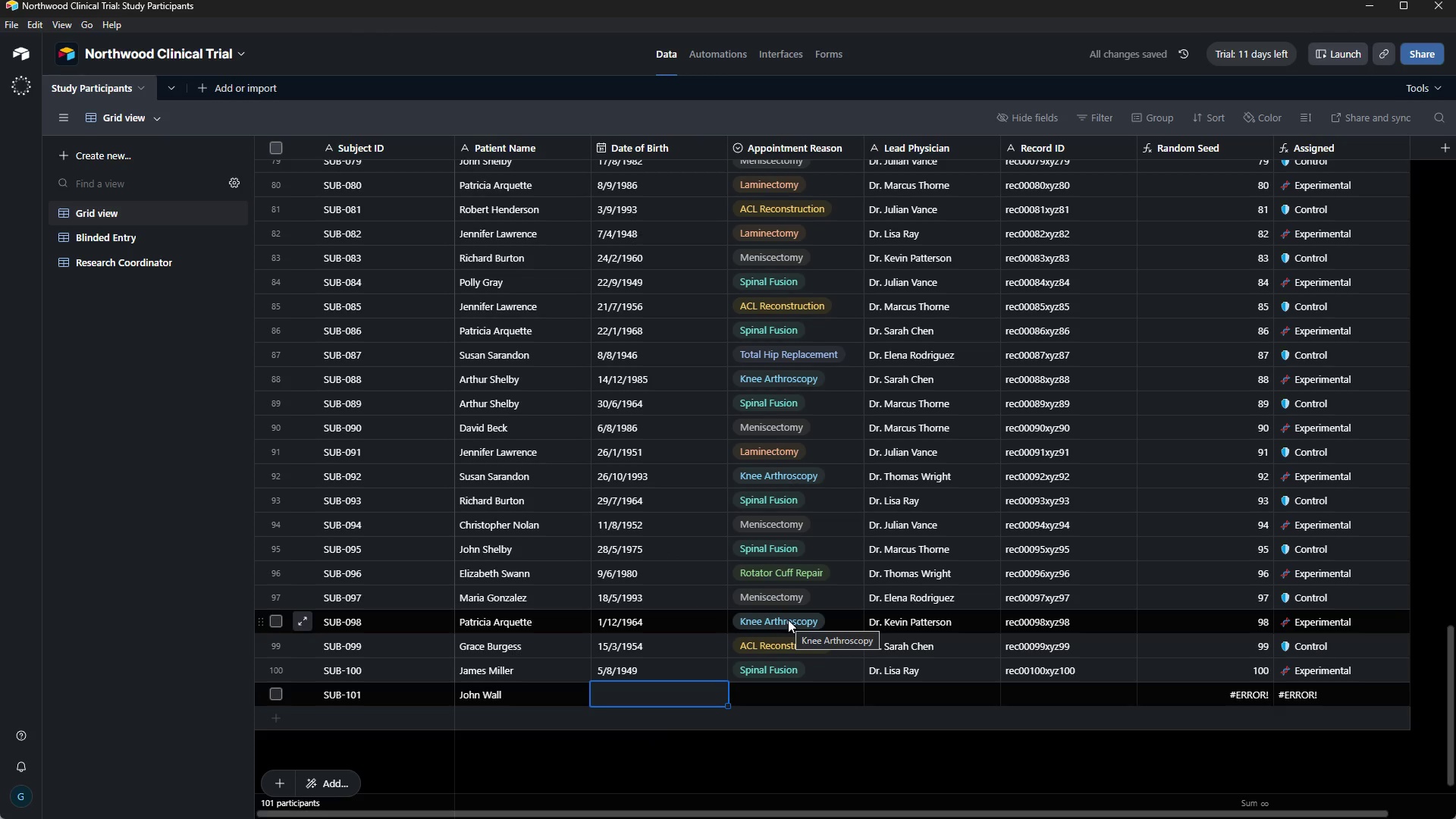 
type(3/5/2006)
 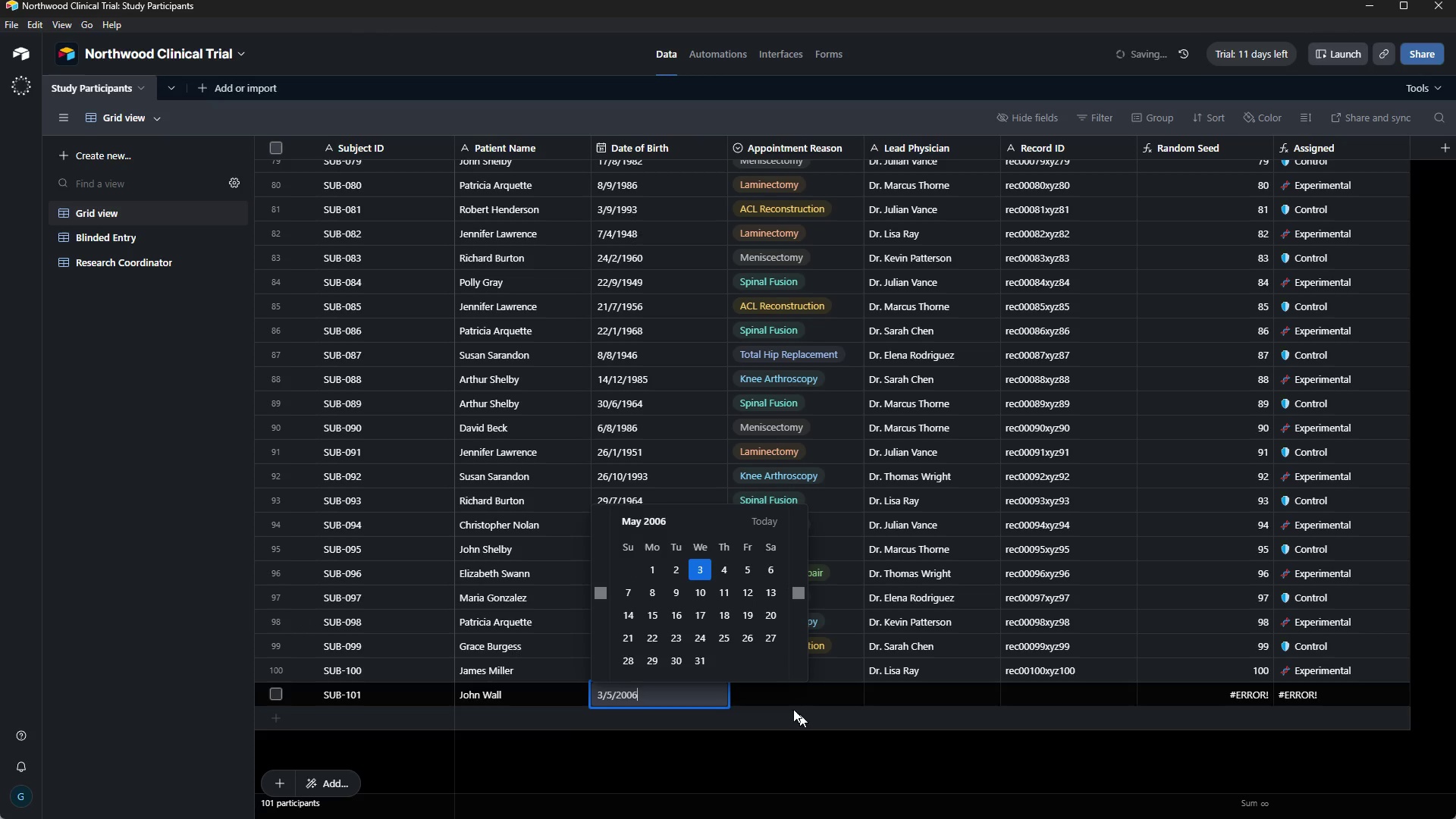 
left_click([788, 688])
 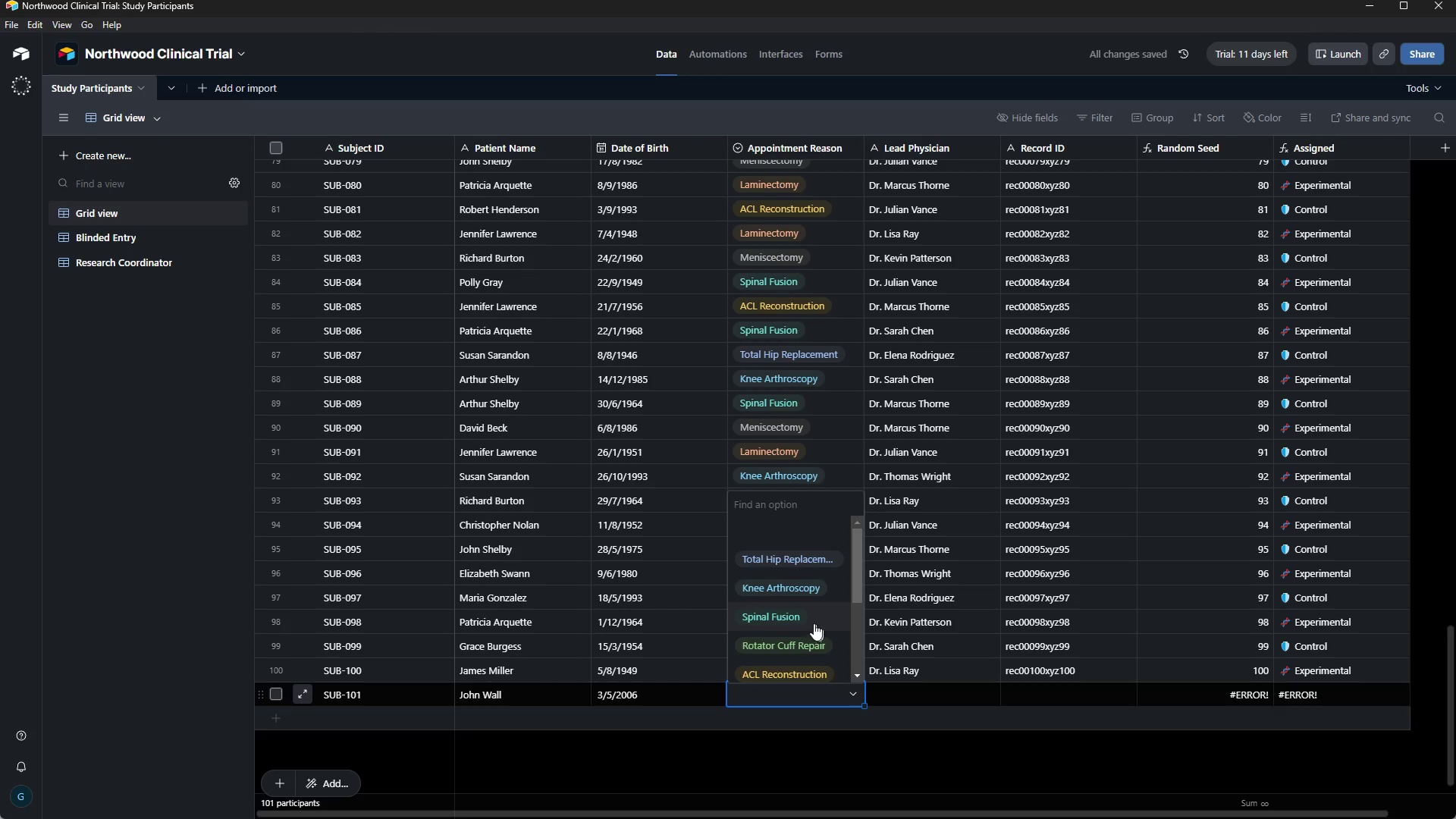 
left_click([820, 593])
 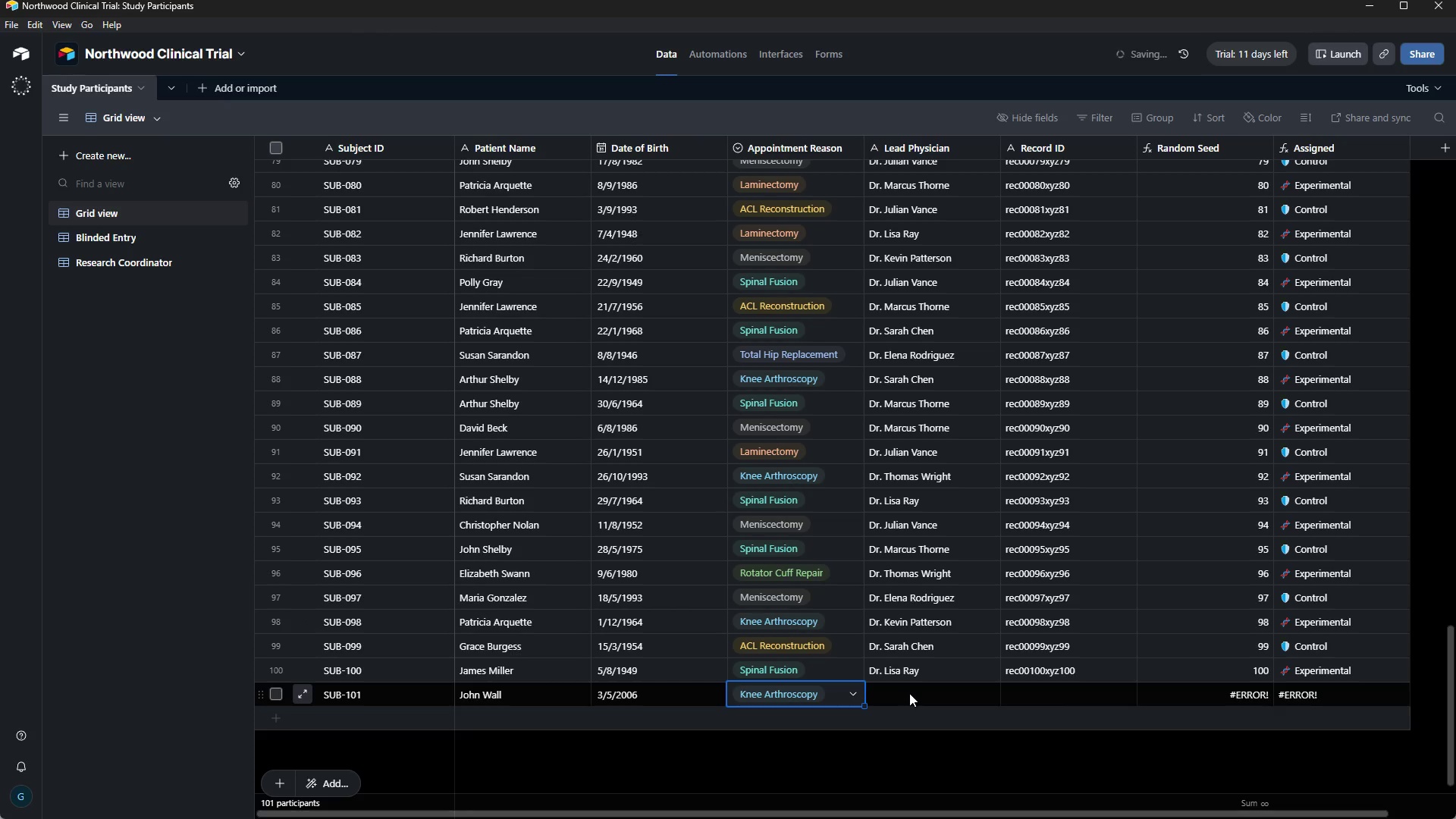 
left_click([909, 693])
 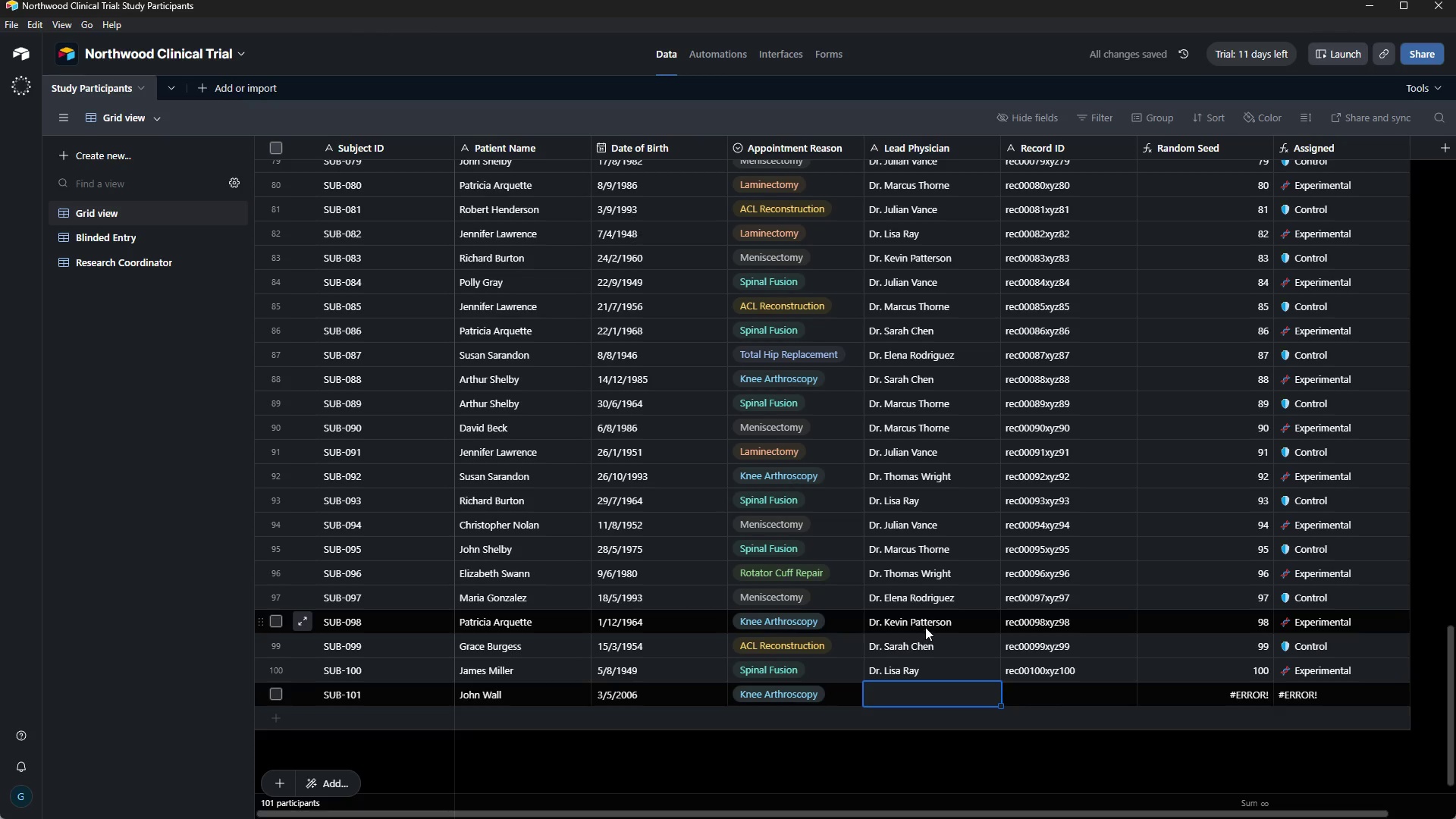 
left_click([925, 625])
 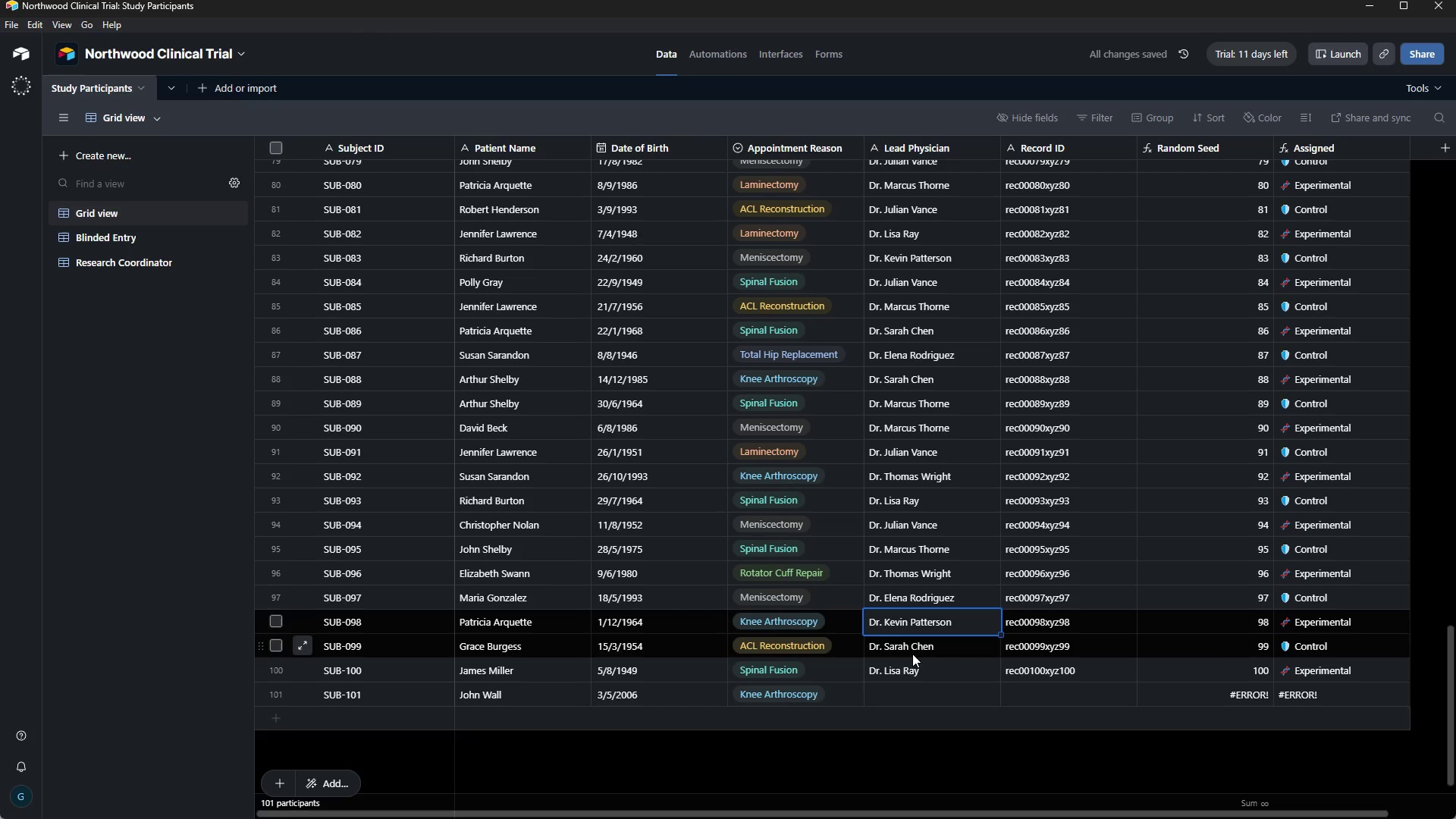 
key(Control+C)
 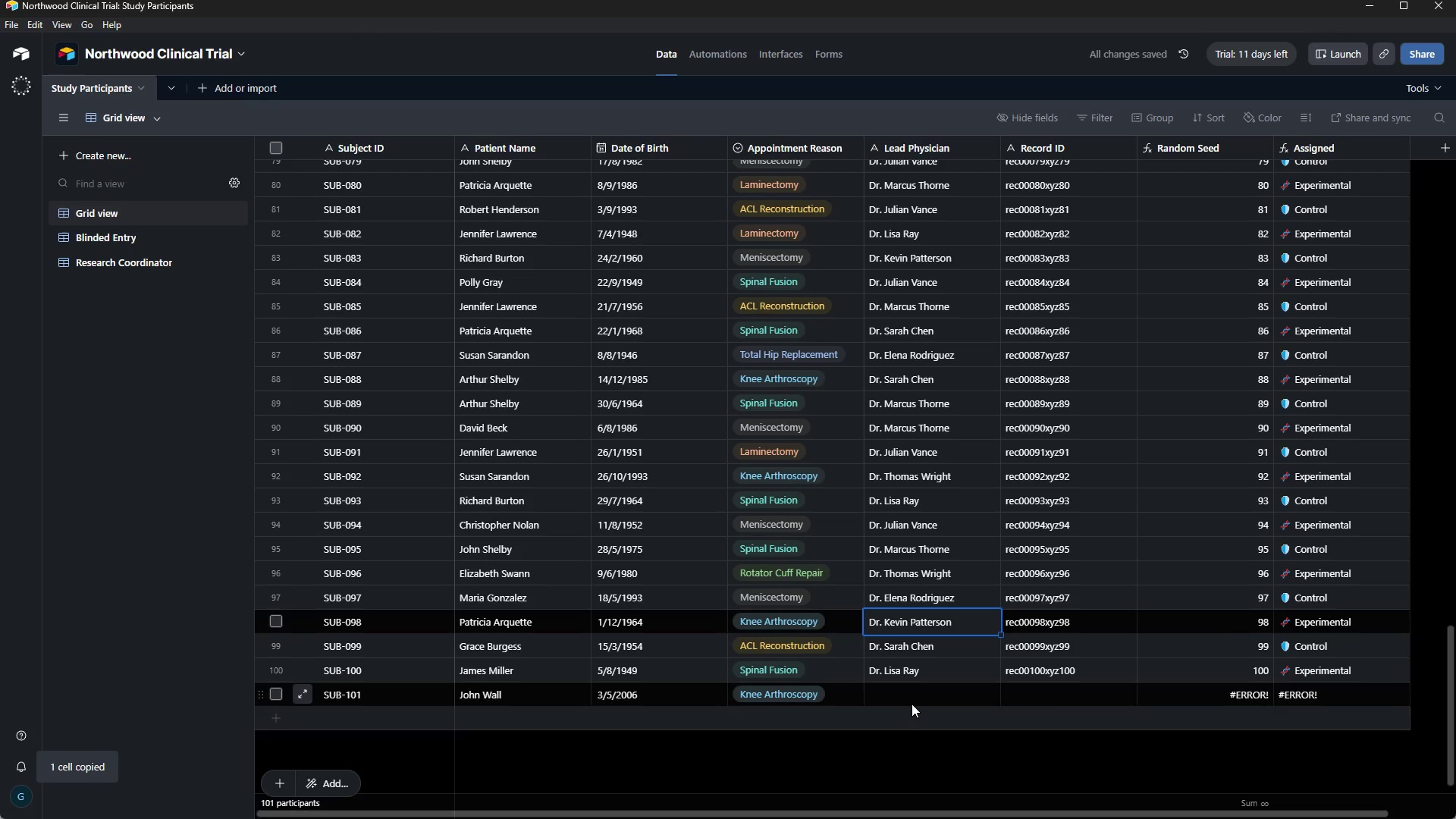 
left_click([912, 704])
 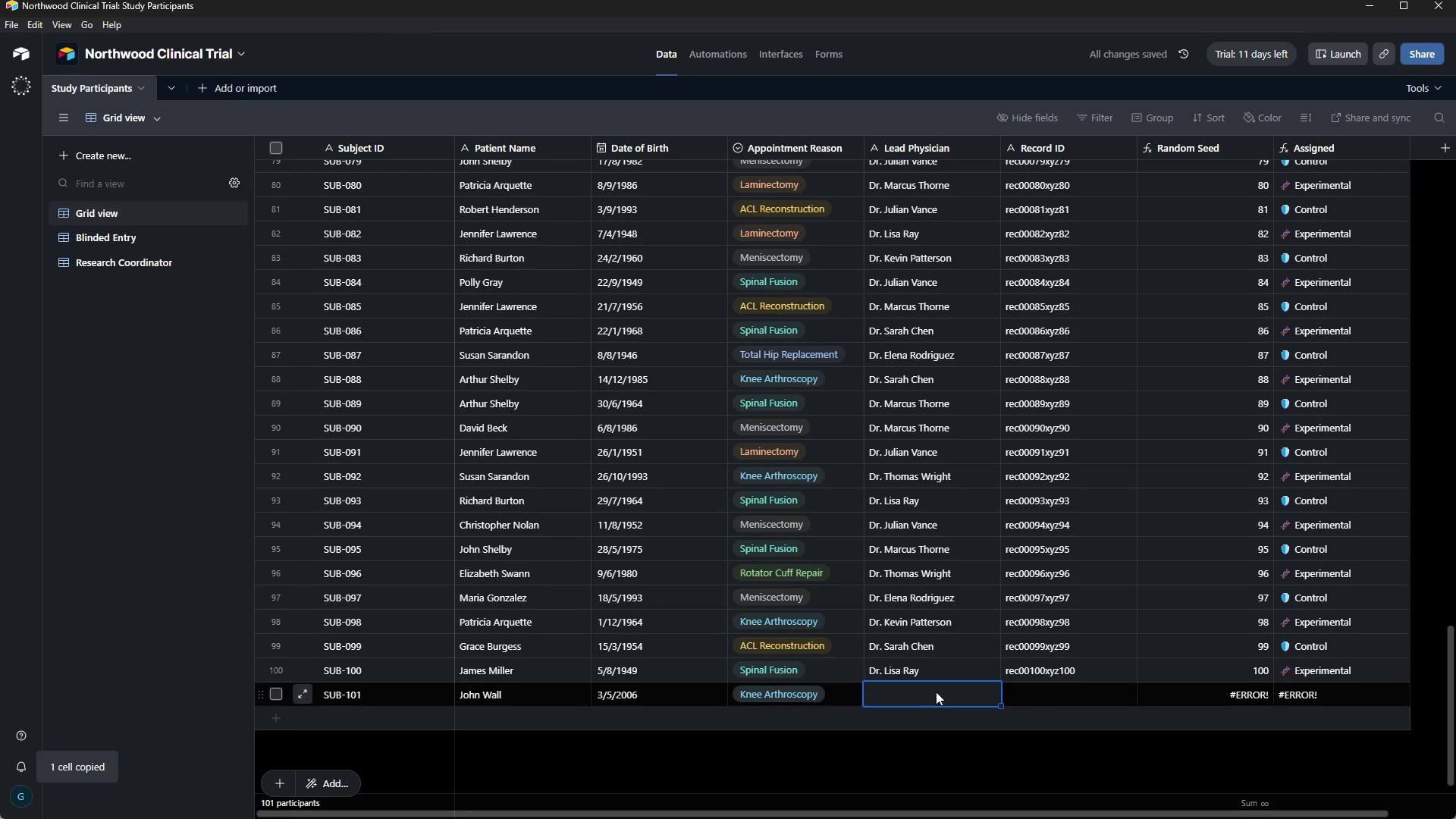 
key(Control+V)
 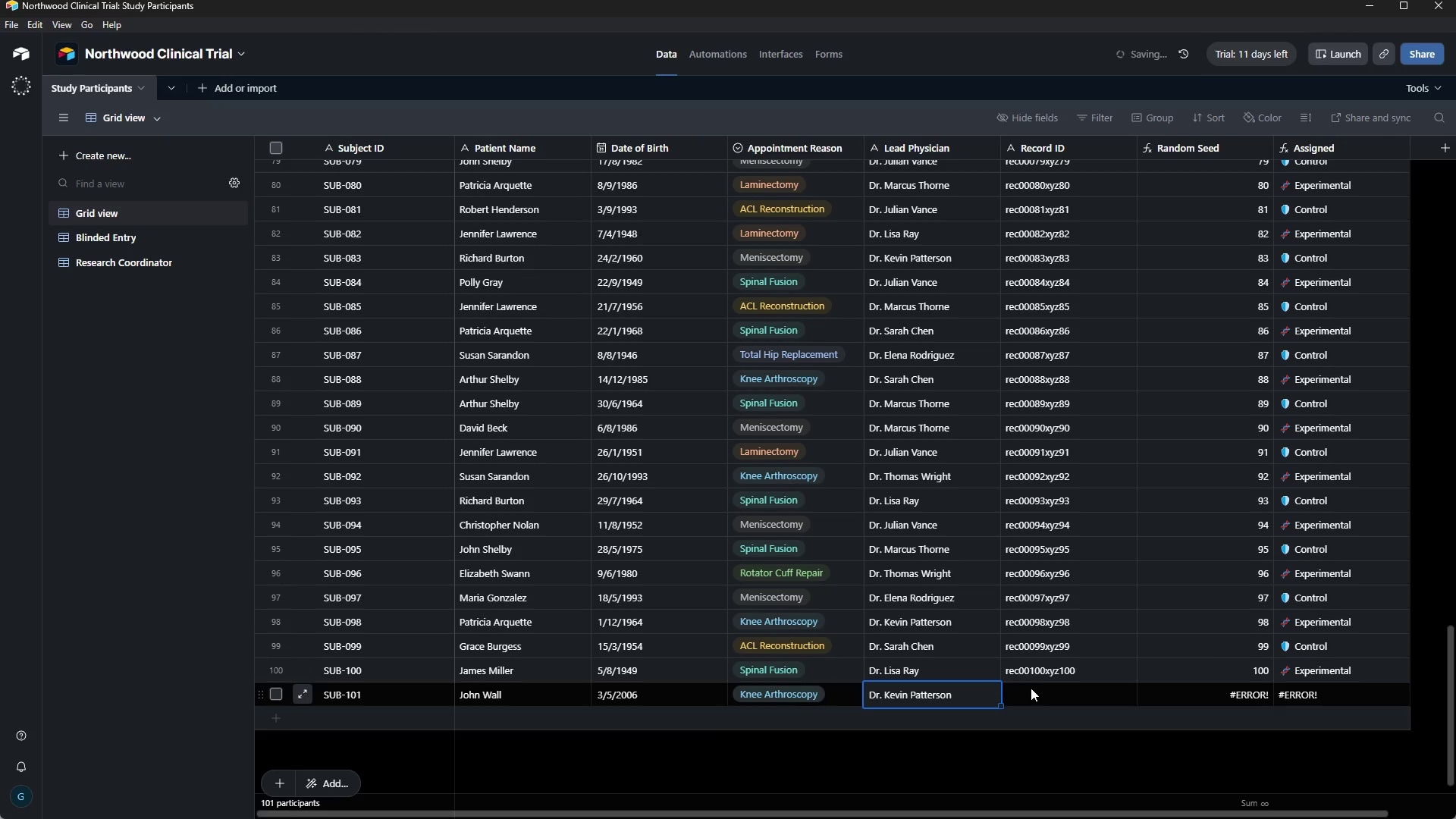 
left_click([1032, 691])
 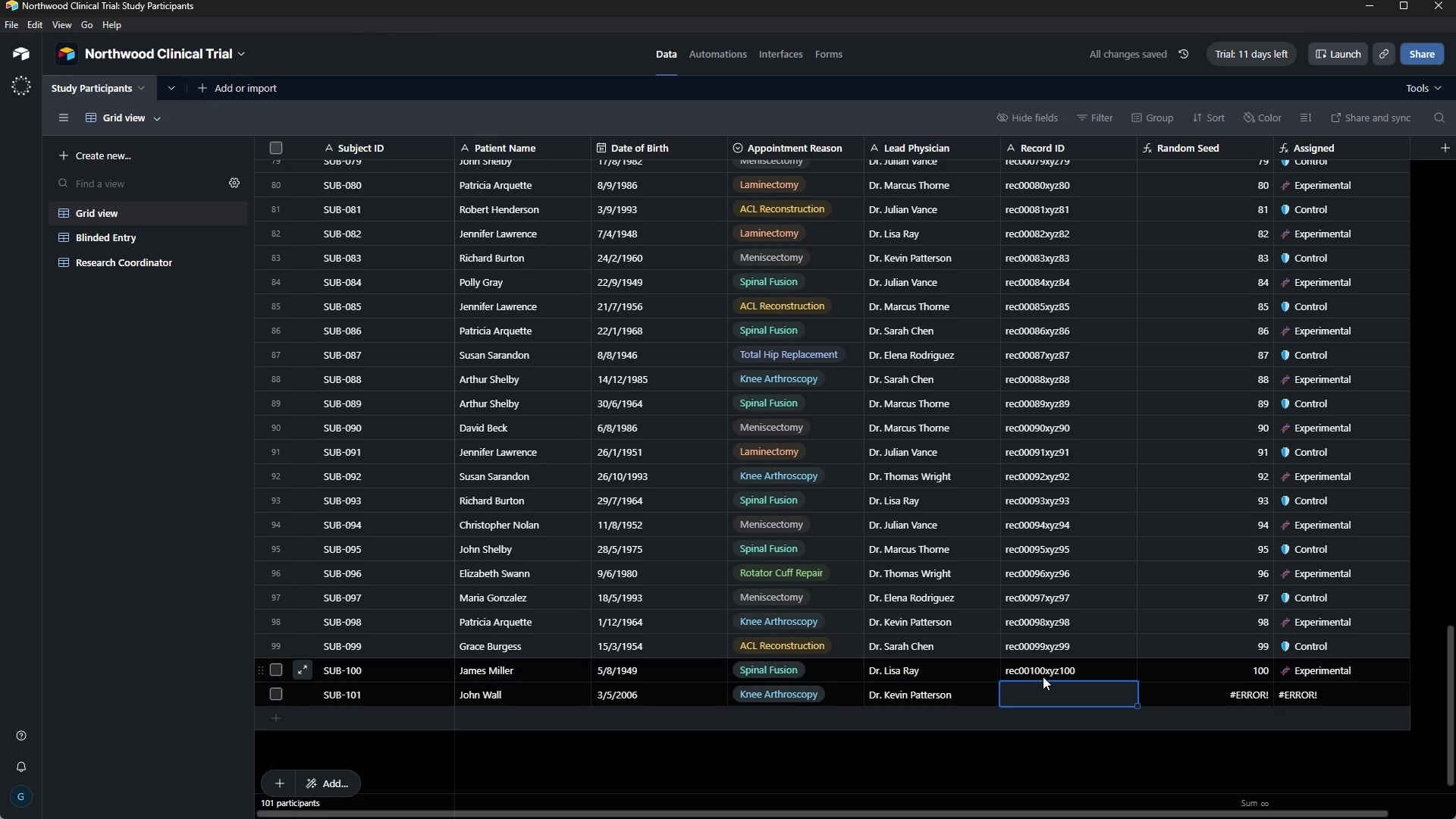 
left_click([1046, 668])
 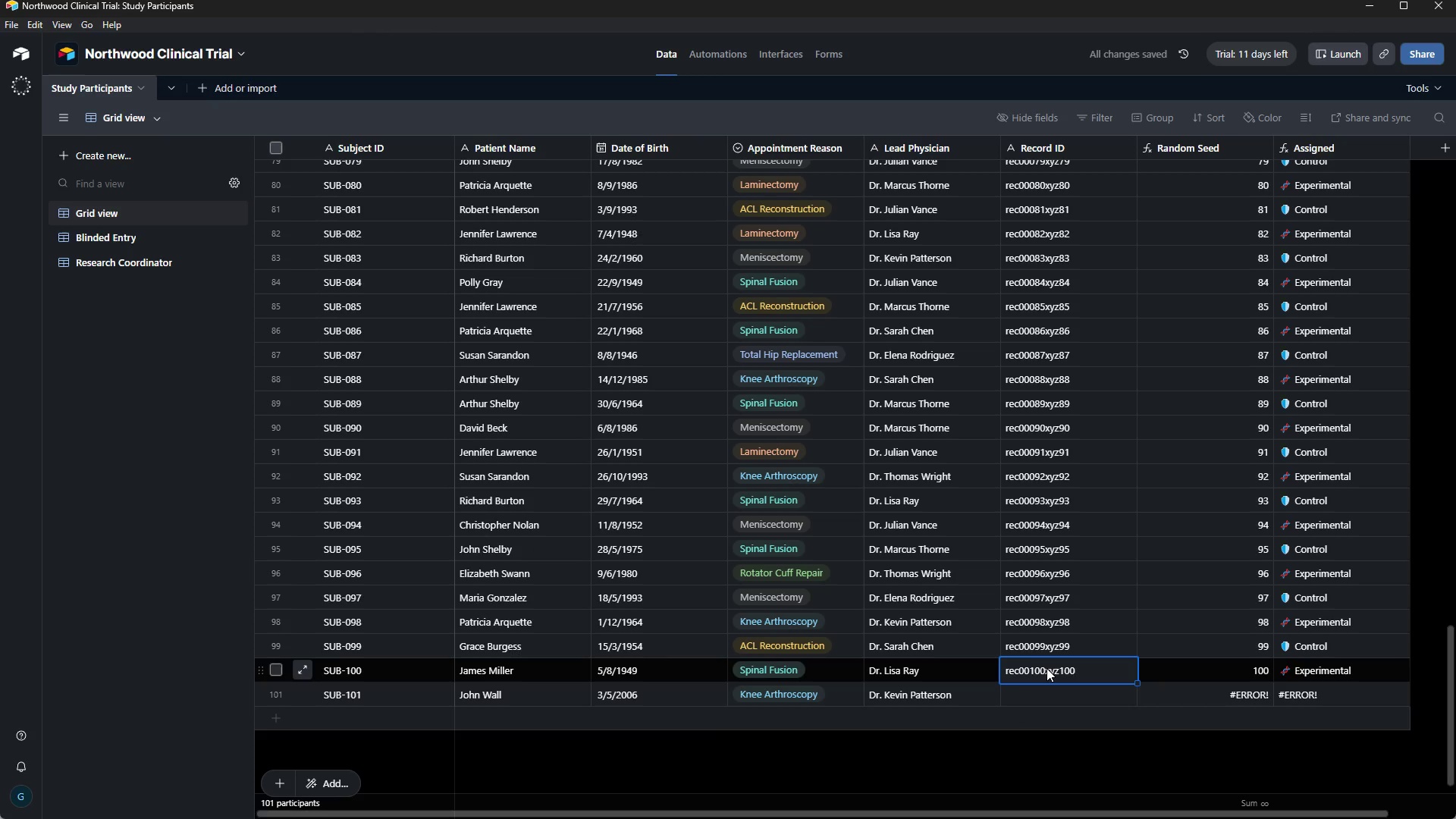 
key(Control+C)
 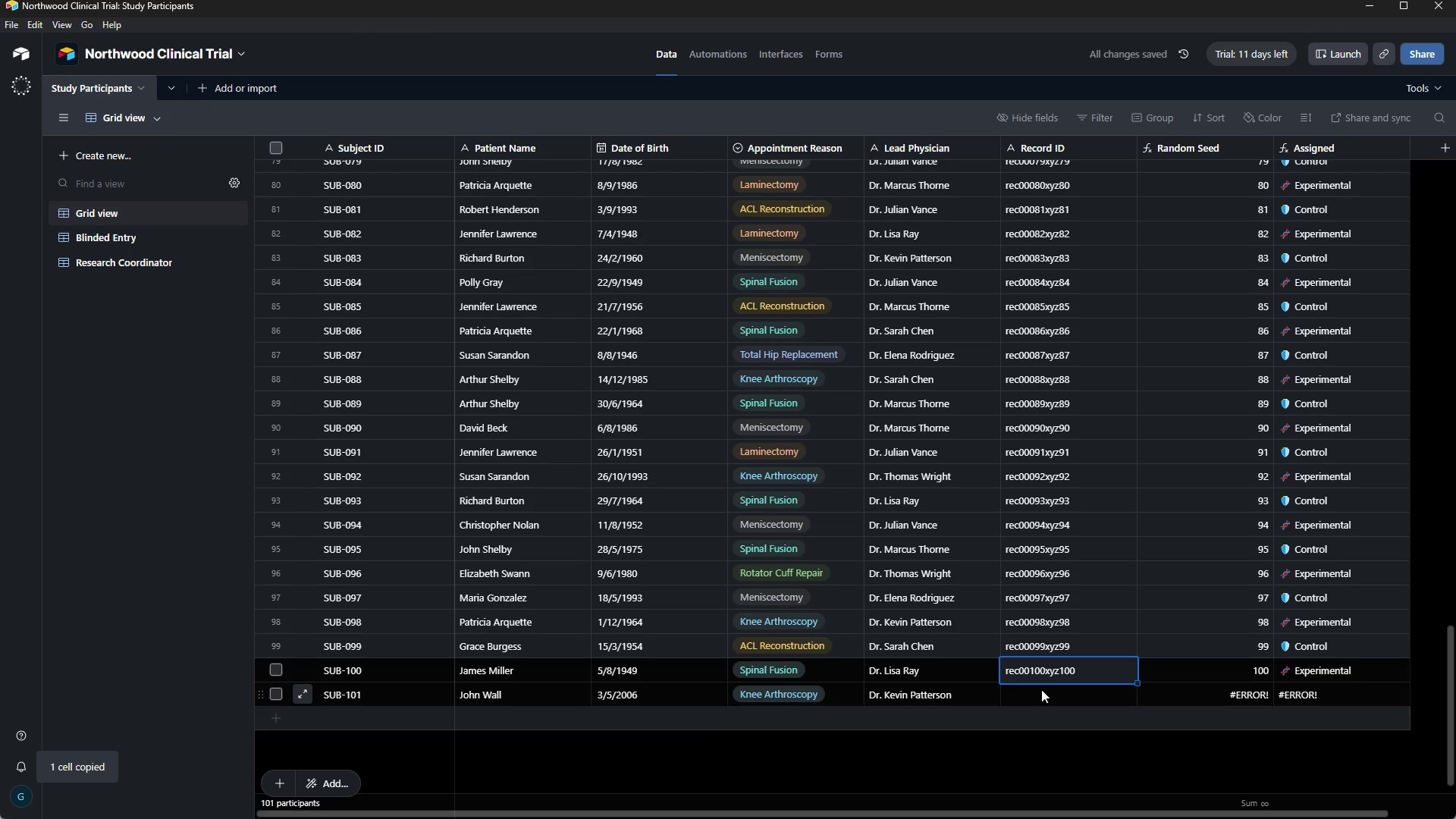 
left_click([1041, 689])
 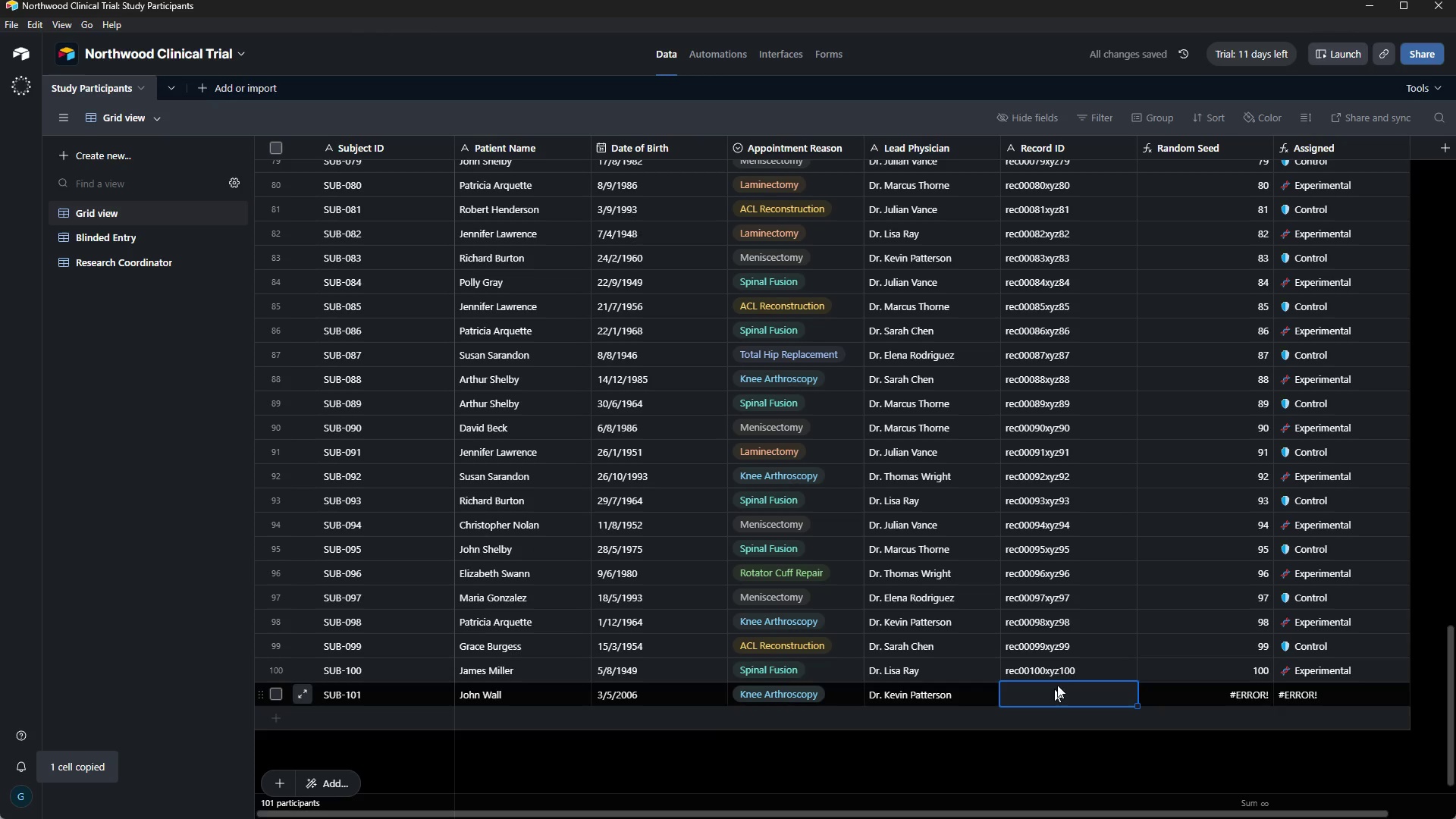 
key(Control+V)
 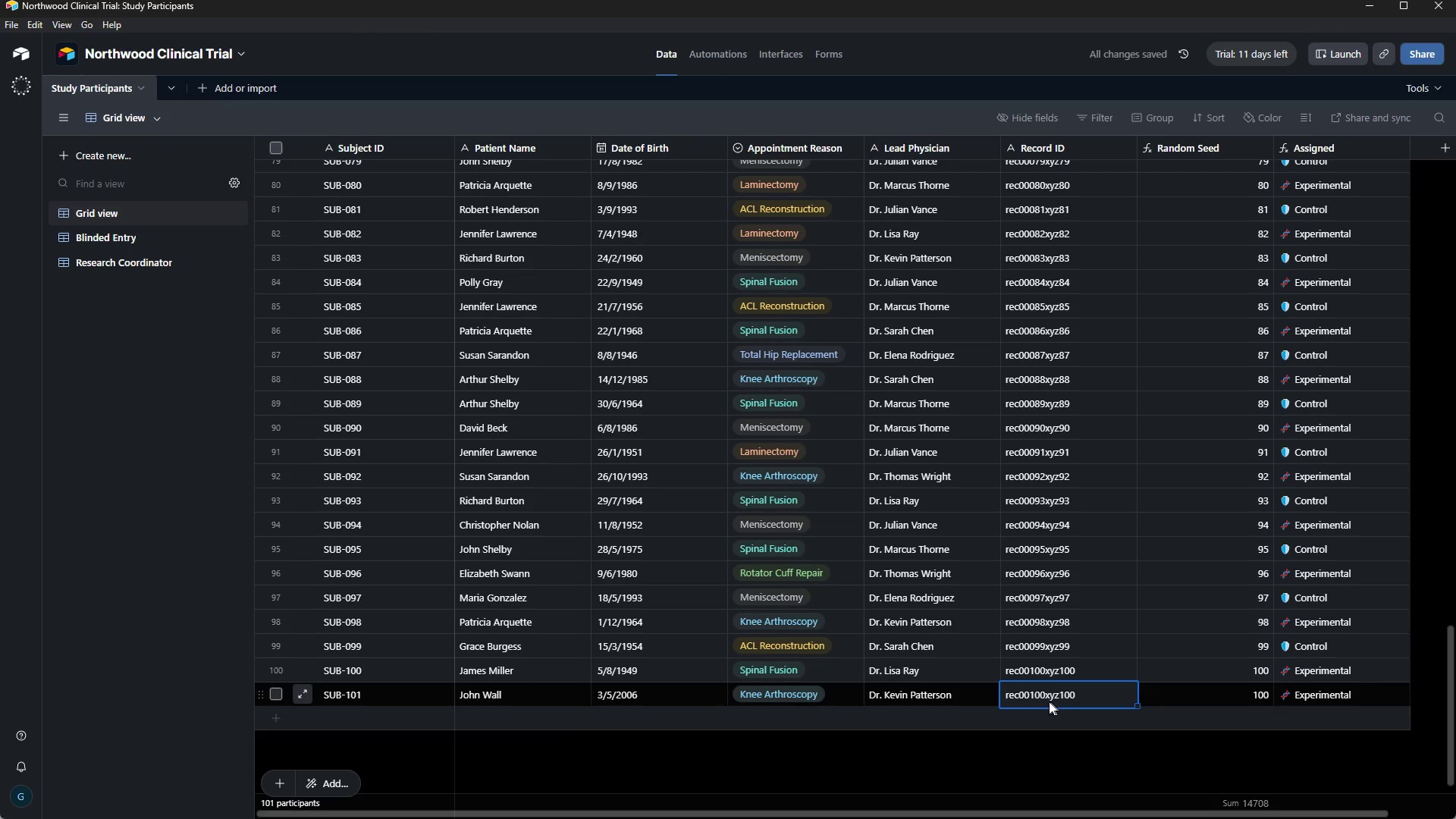 
left_click([1046, 698])
 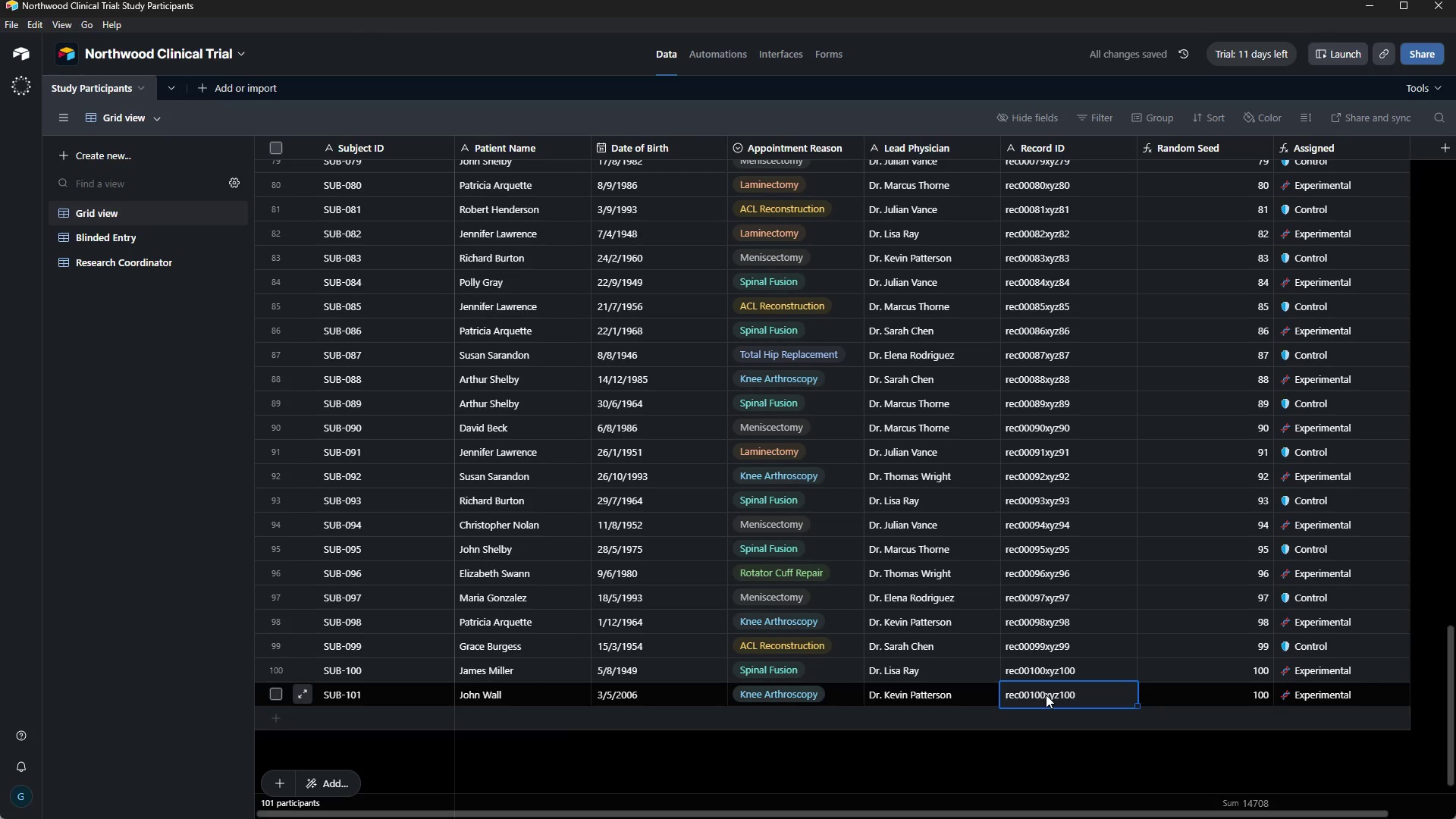 
double_click([1045, 694])
 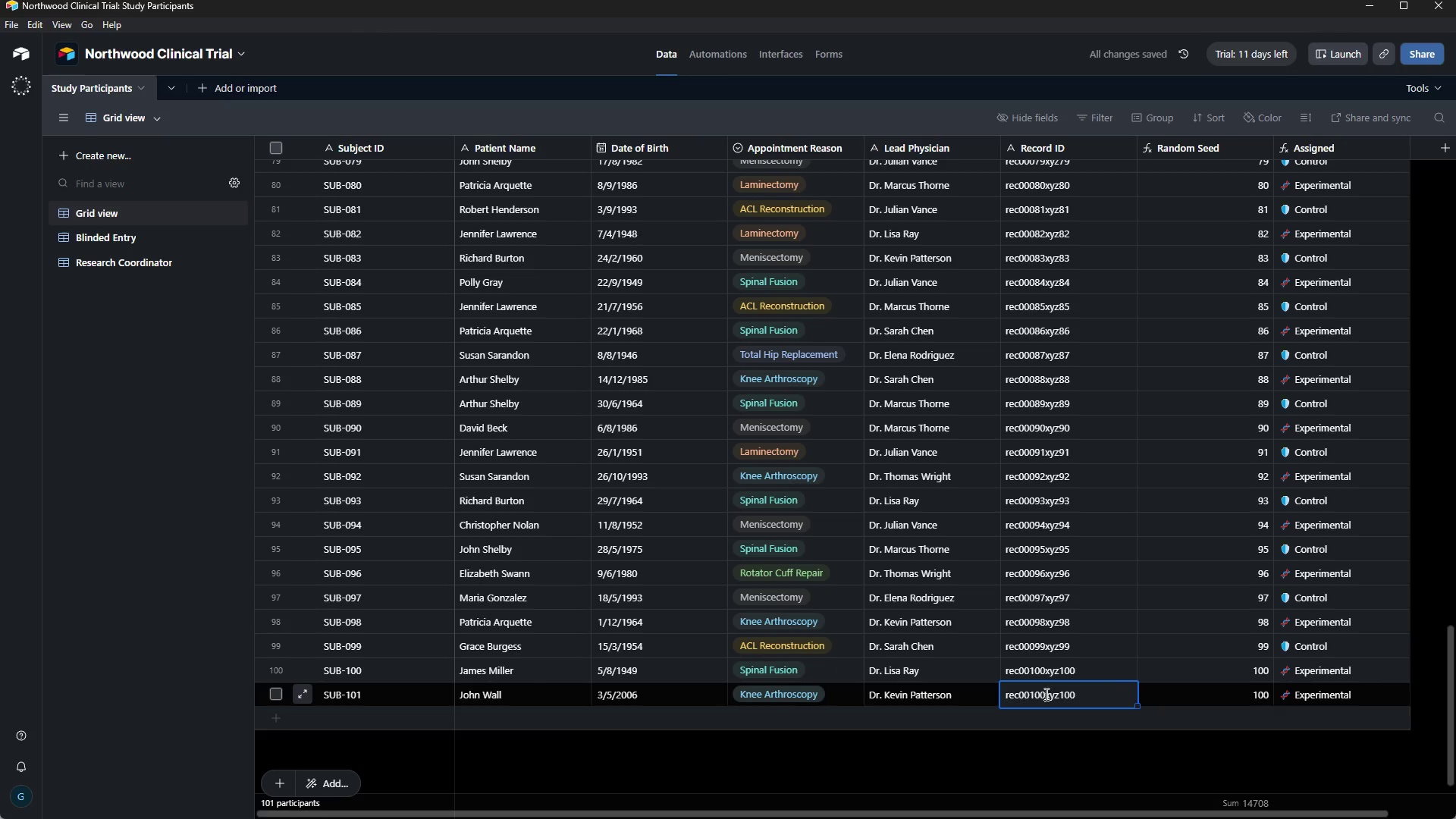 
left_click_drag(start_coordinate=[1045, 694], to_coordinate=[1050, 695])
 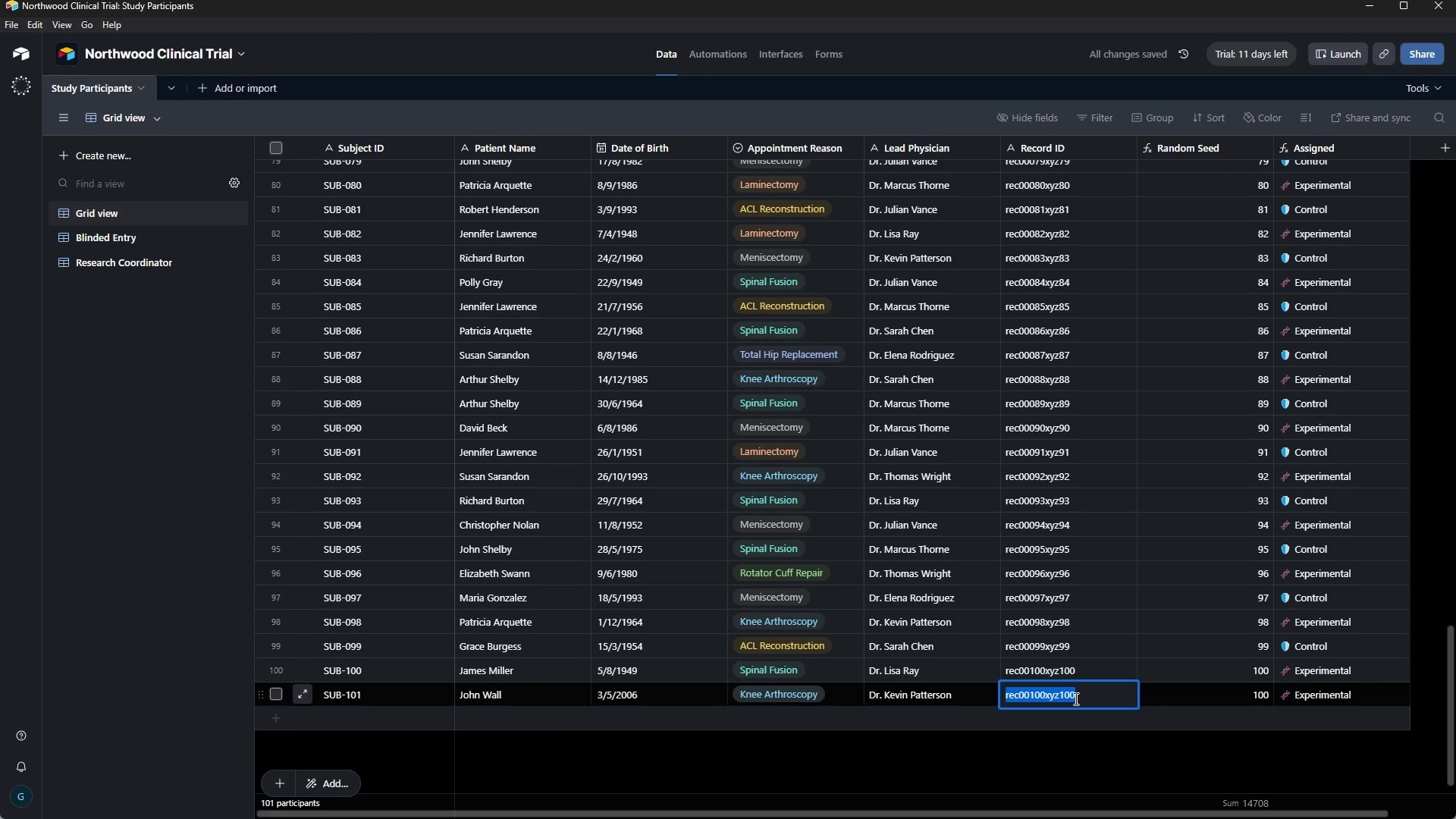 
left_click([1075, 698])
 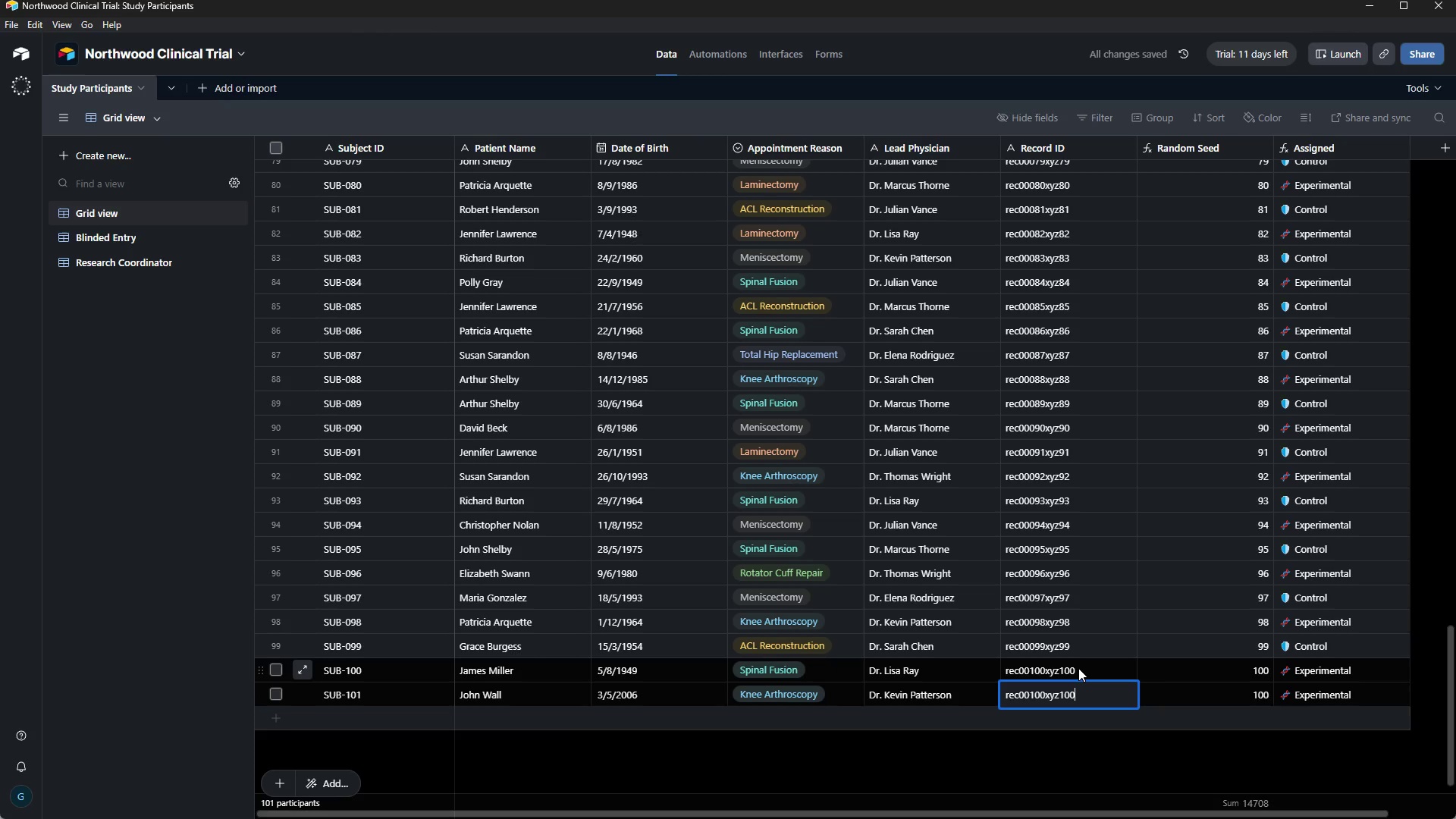 
key(Backspace)
 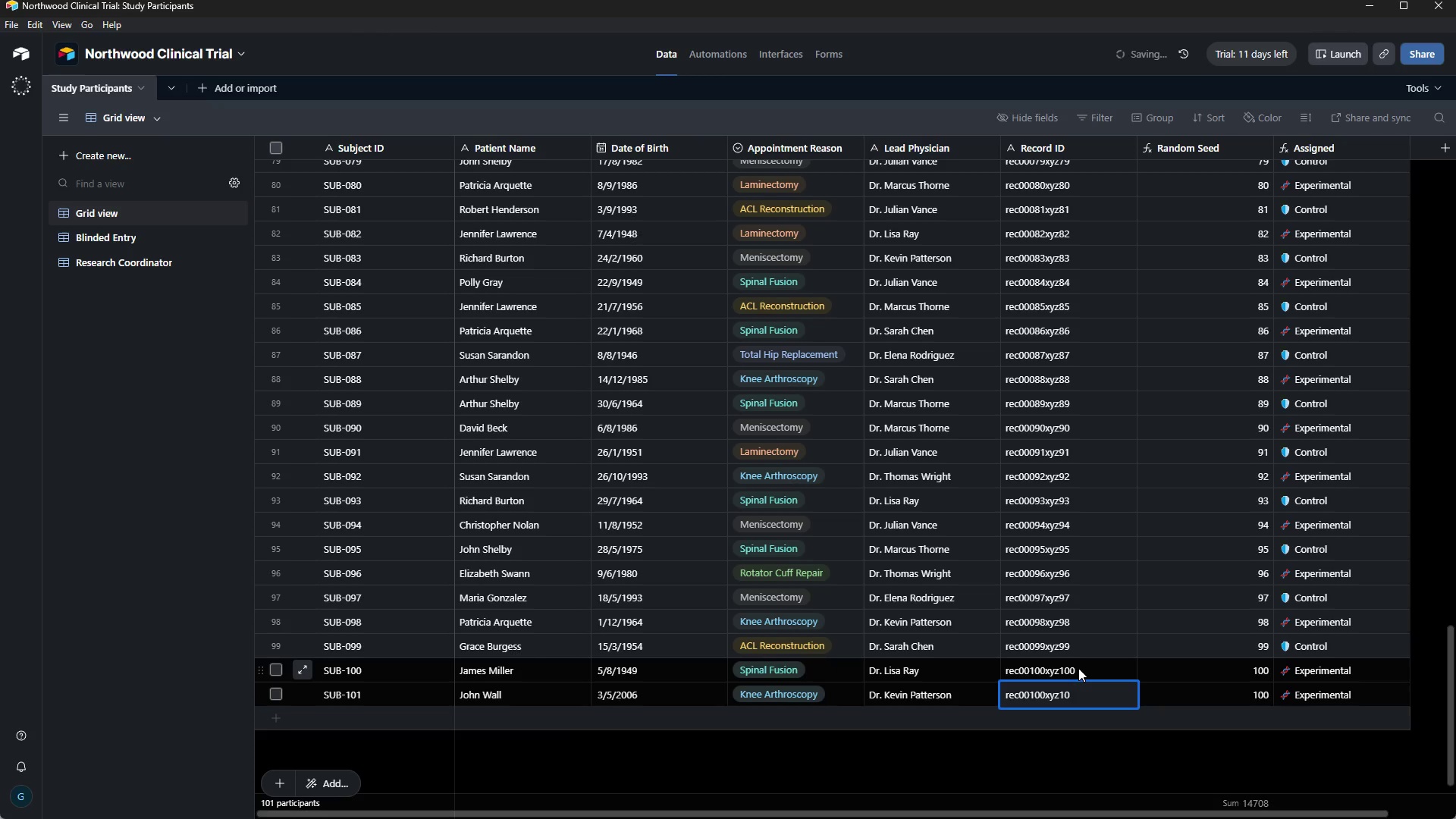 
key(1)
 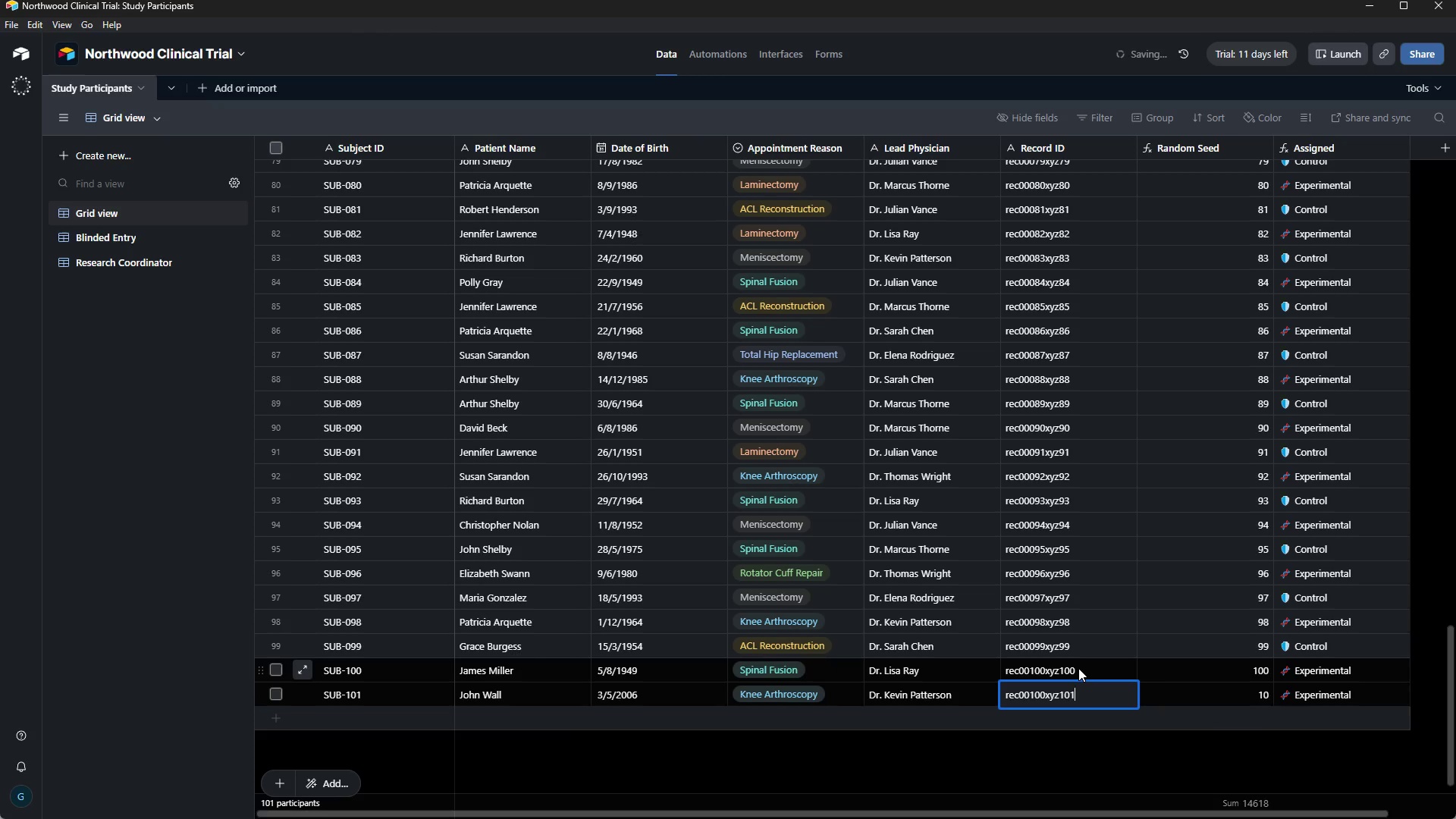 
key(ArrowLeft)
 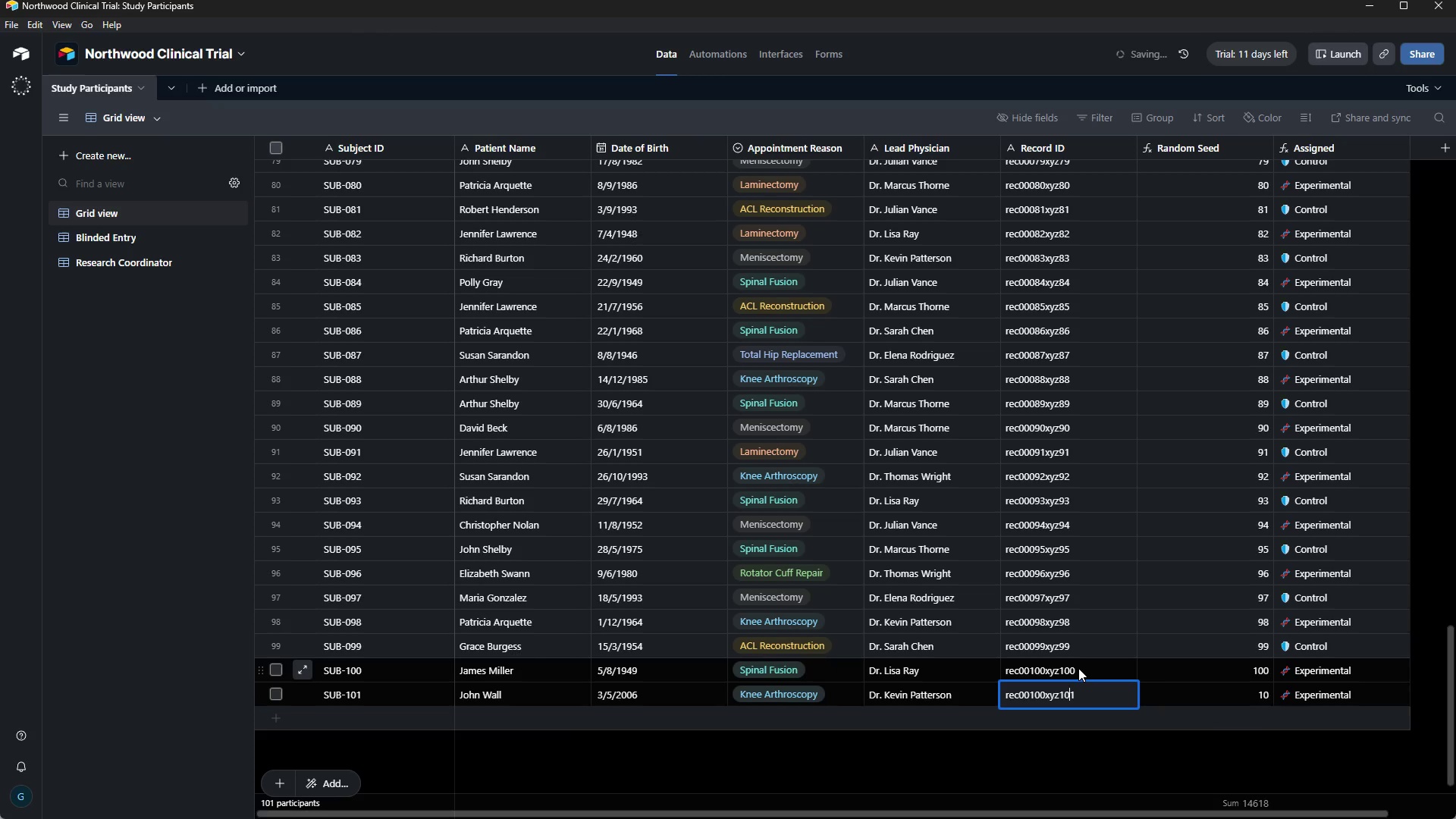 
key(ArrowLeft)
 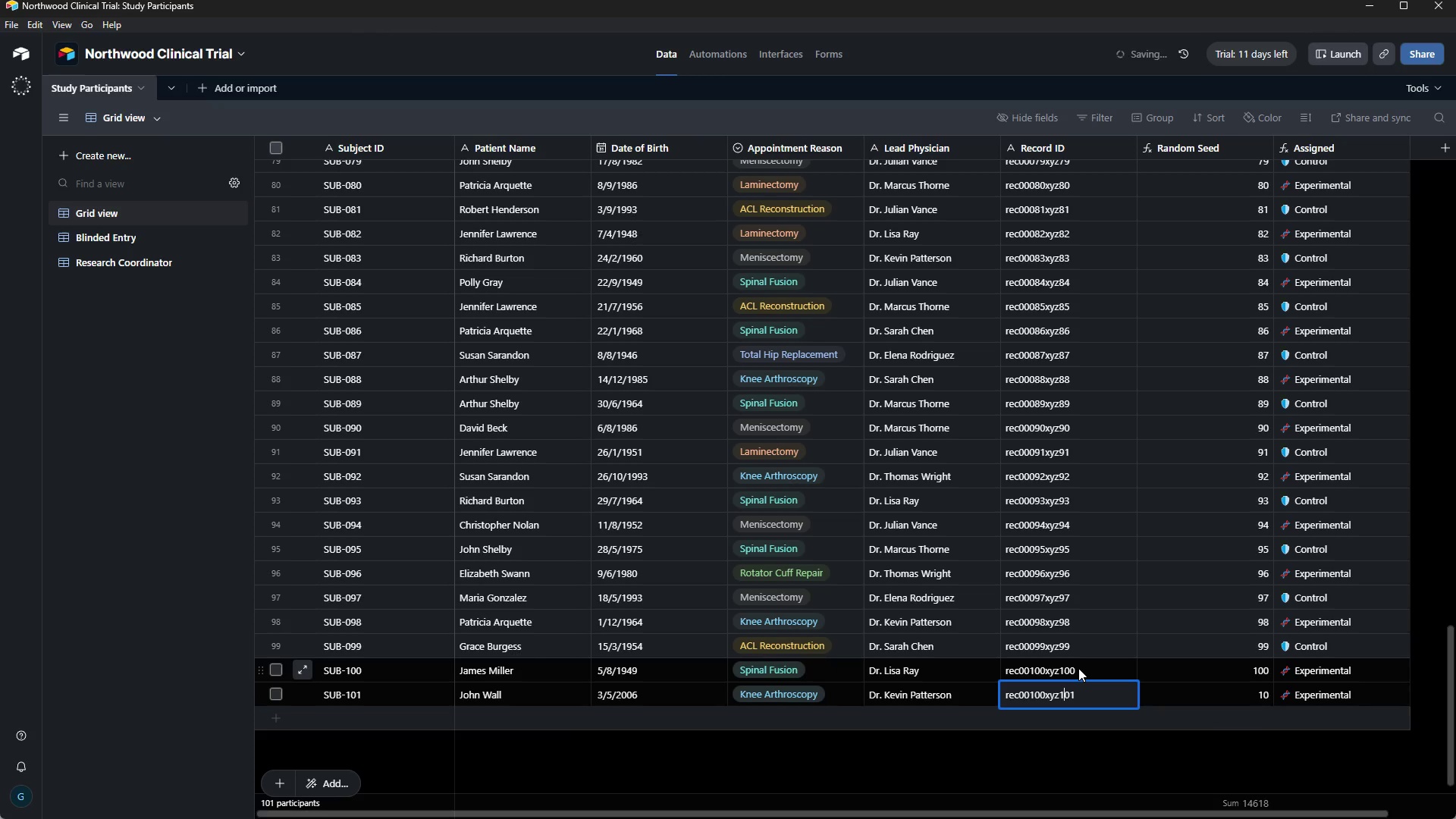 
key(ArrowLeft)
 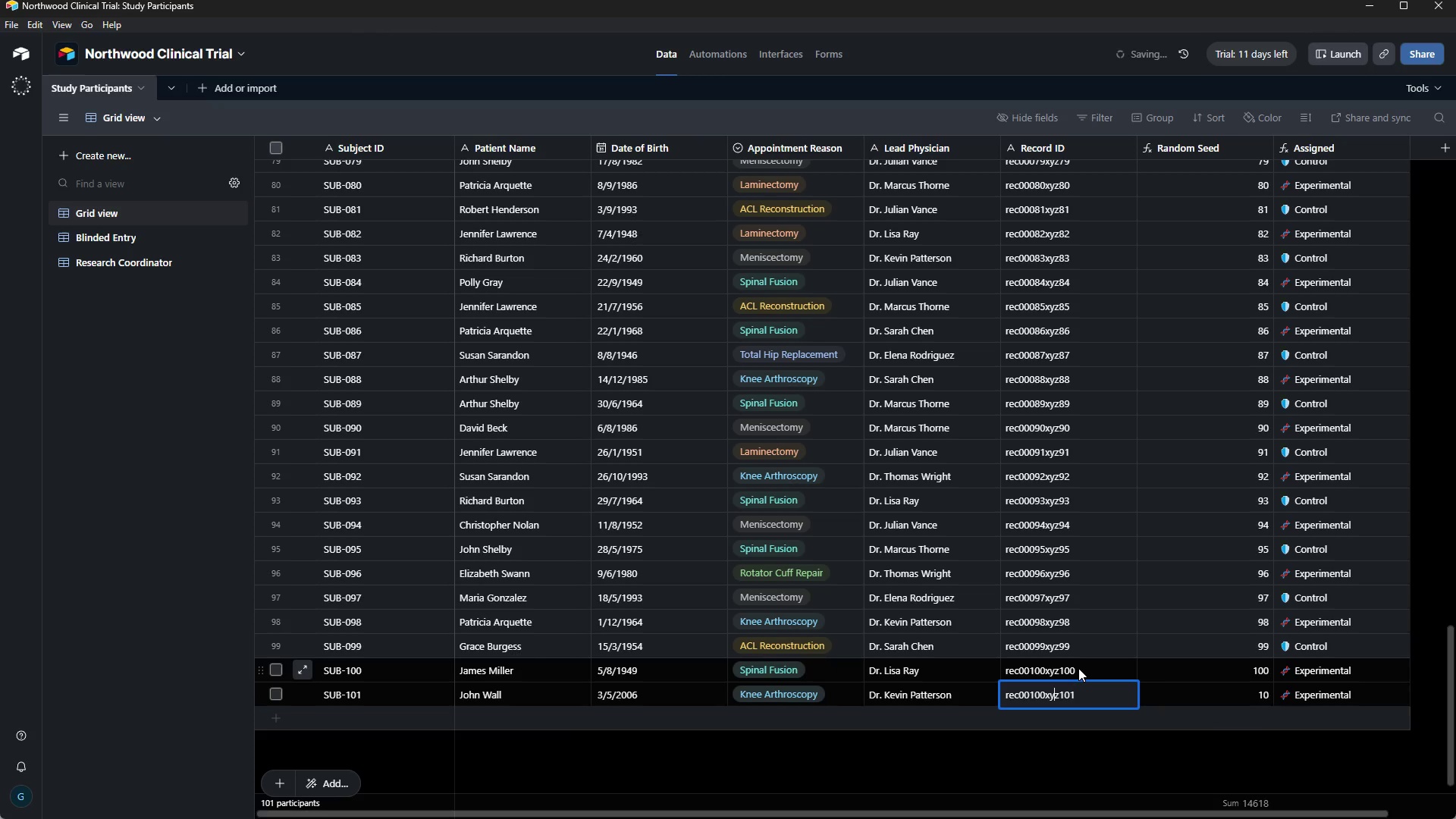 
key(ArrowLeft)
 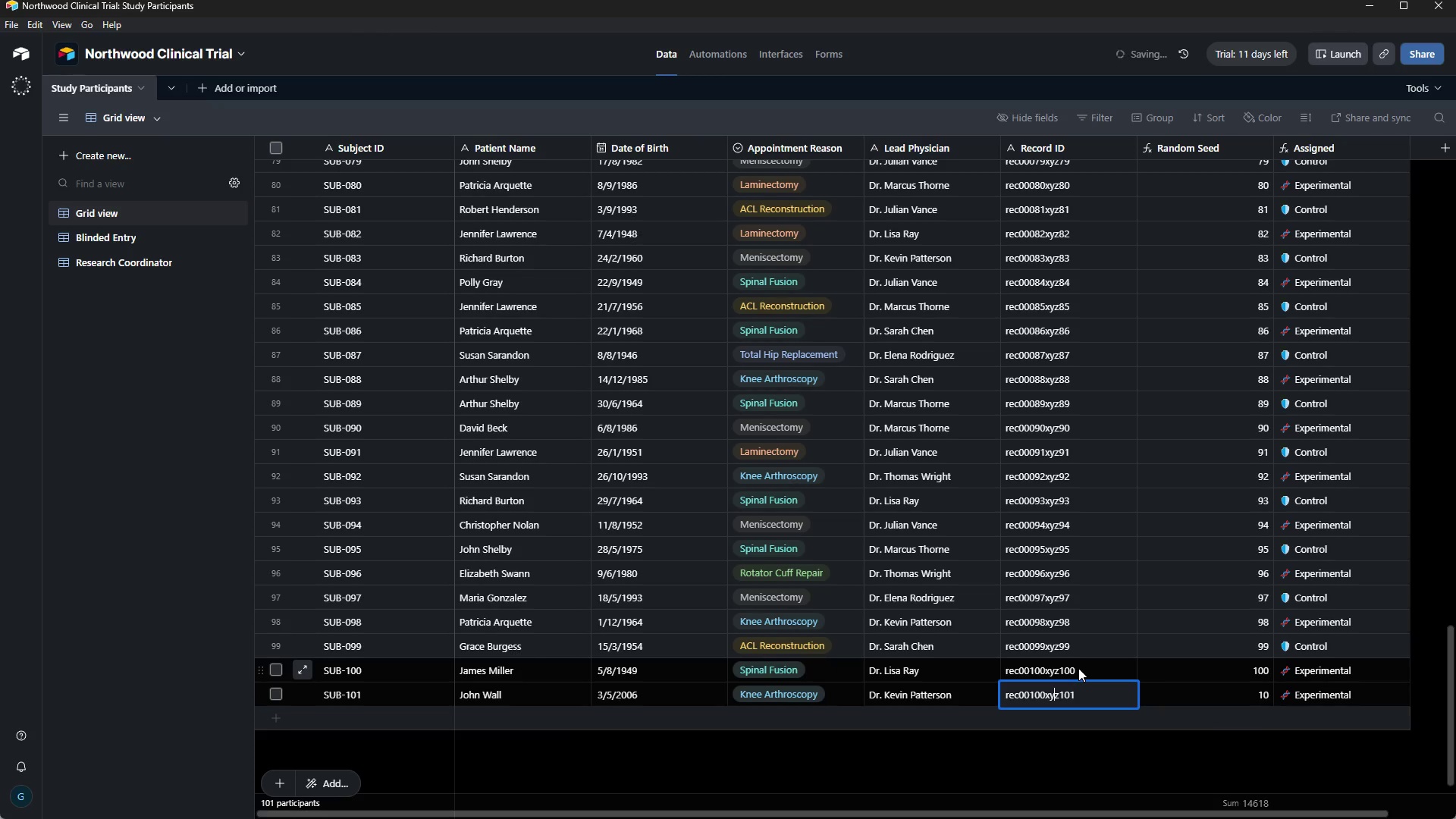 
key(ArrowLeft)
 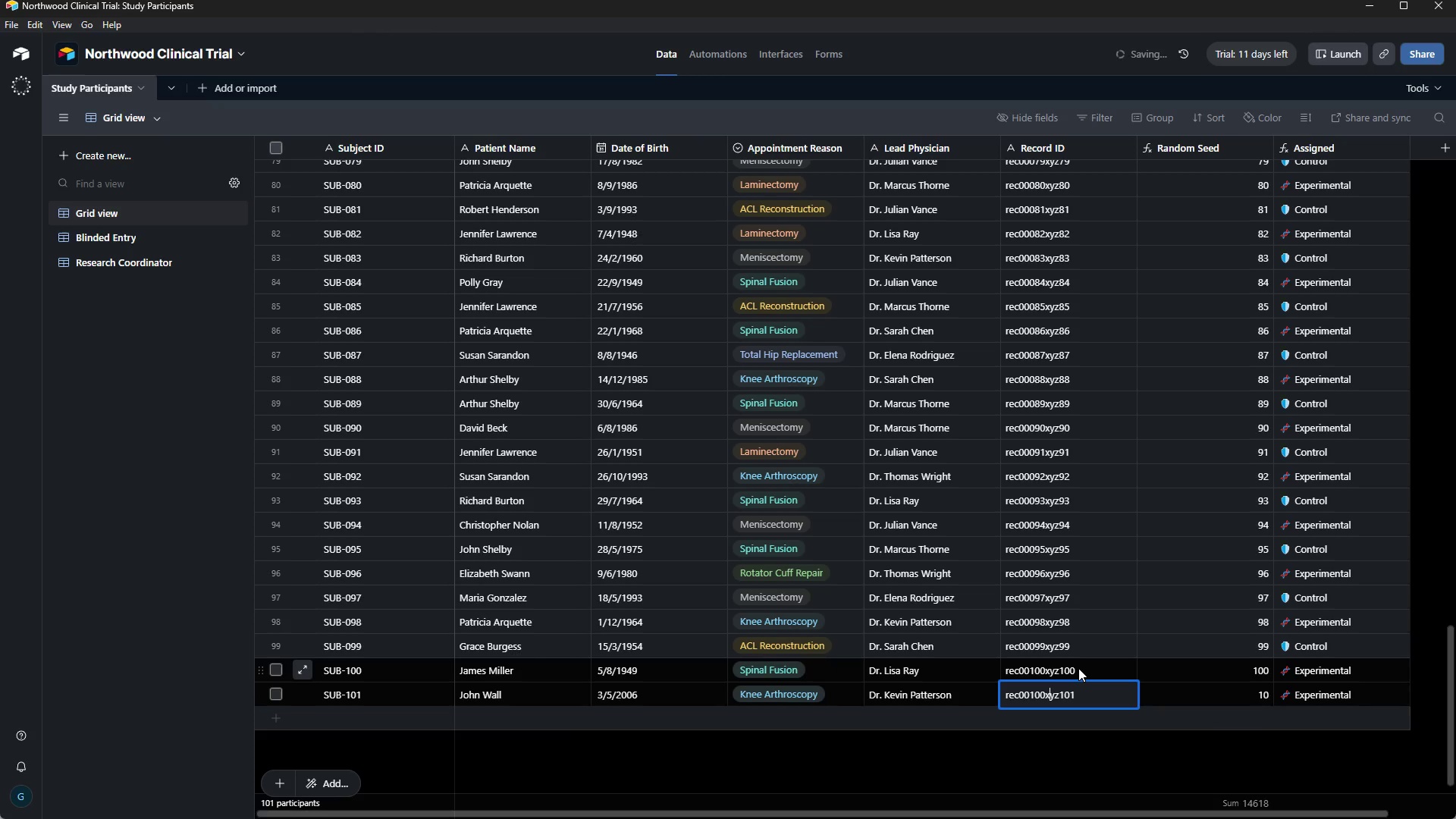 
key(ArrowLeft)
 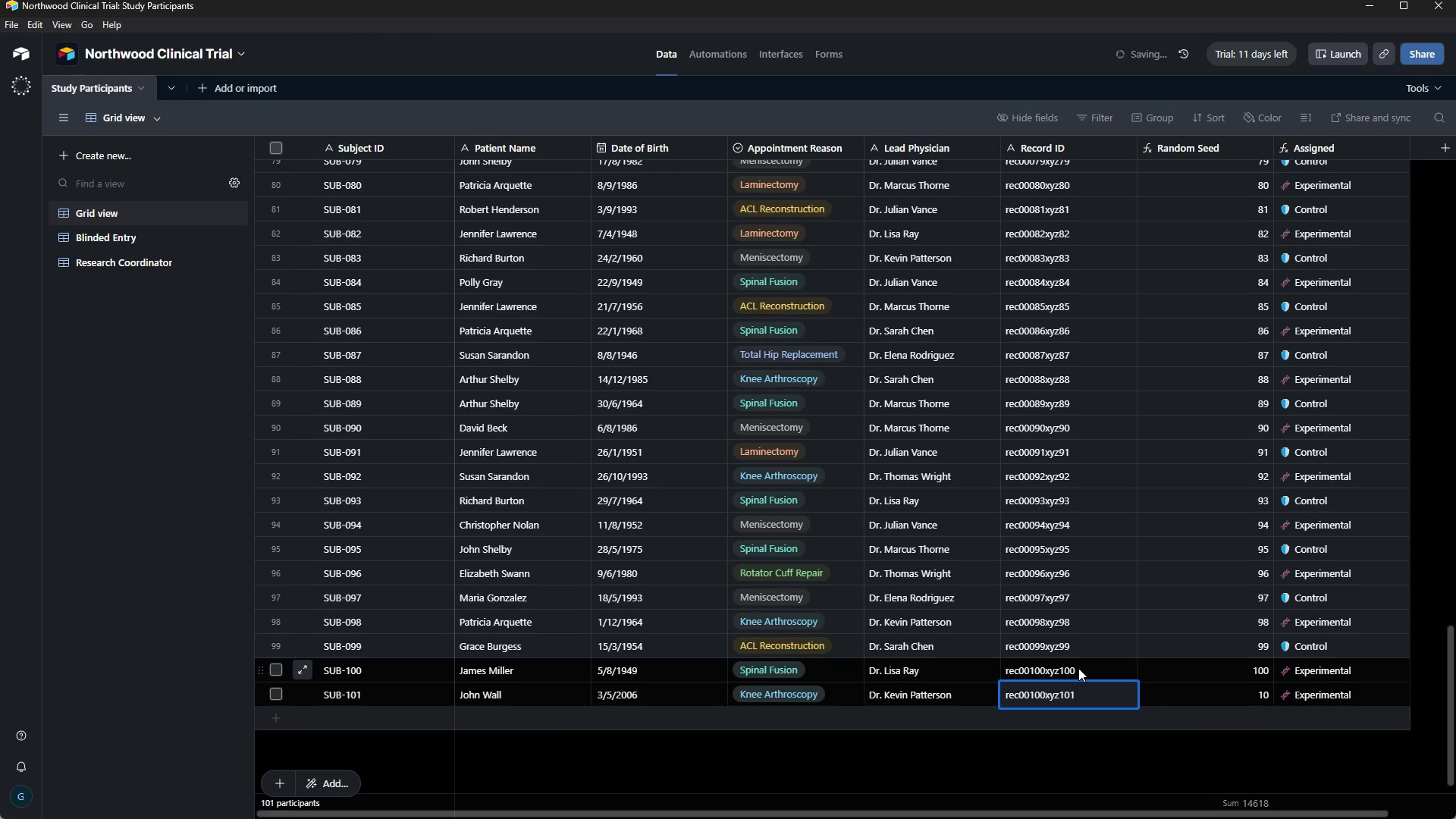 
key(Backspace)
 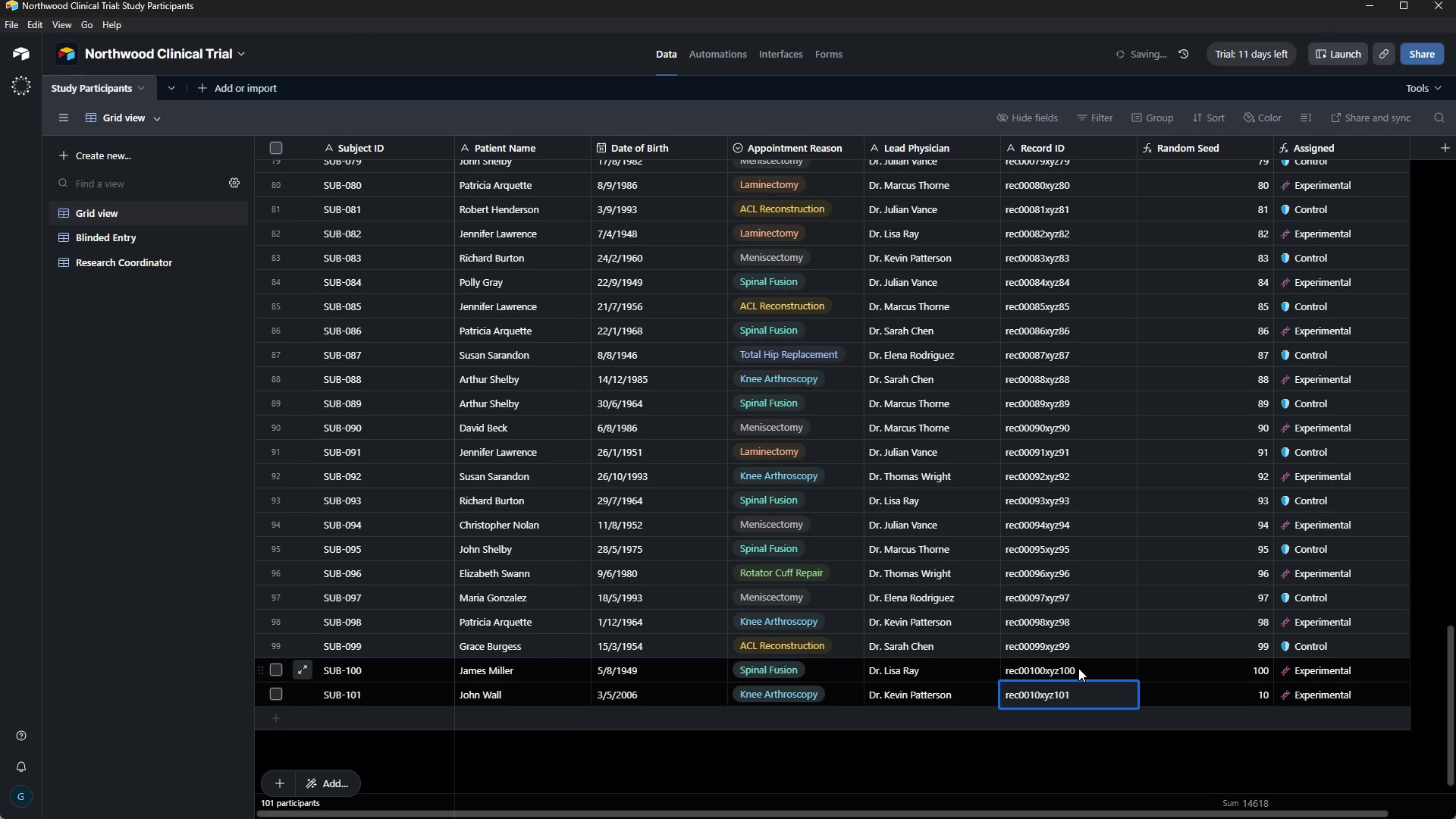 
key(1)
 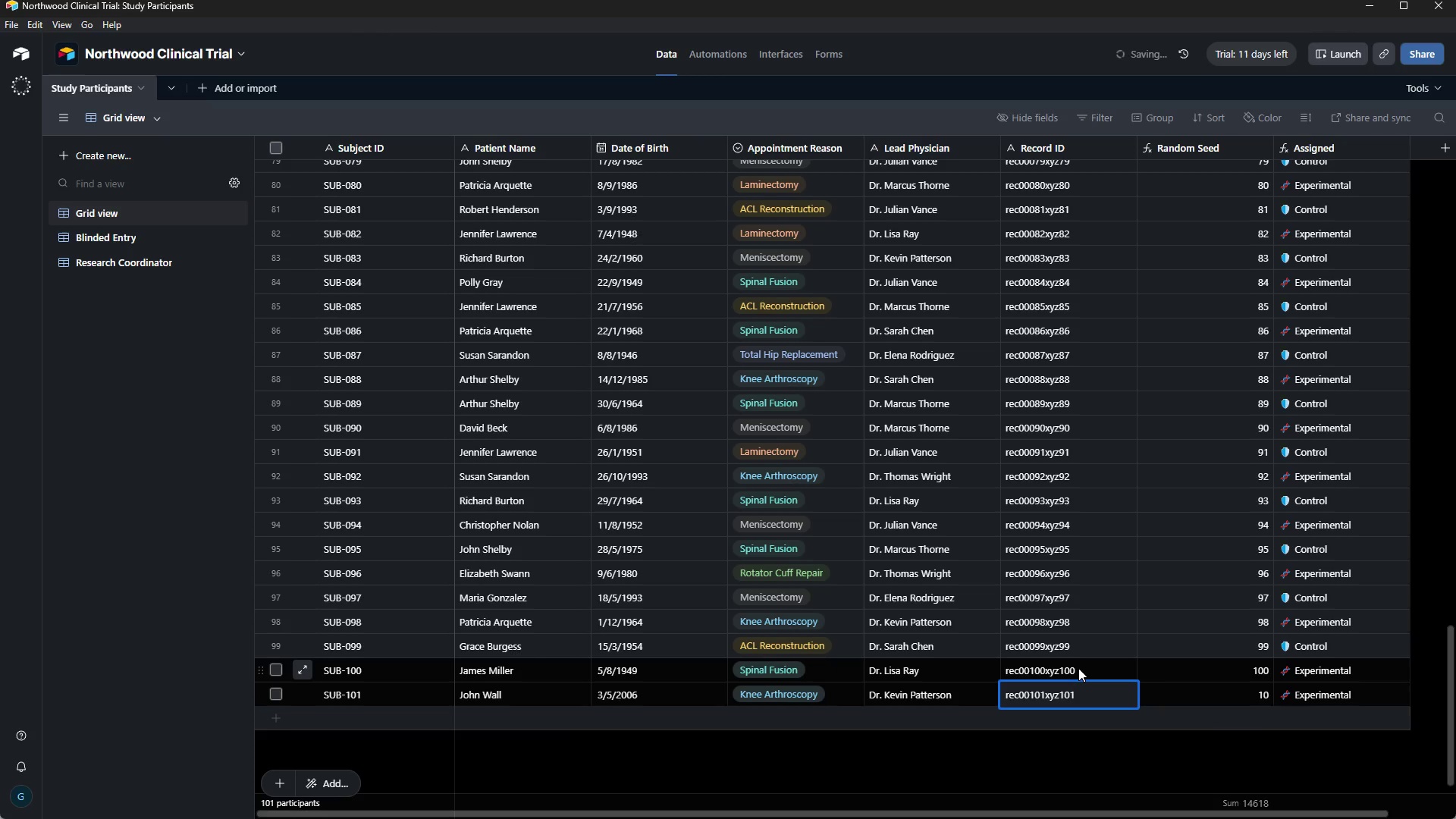 
key(ArrowRight)
 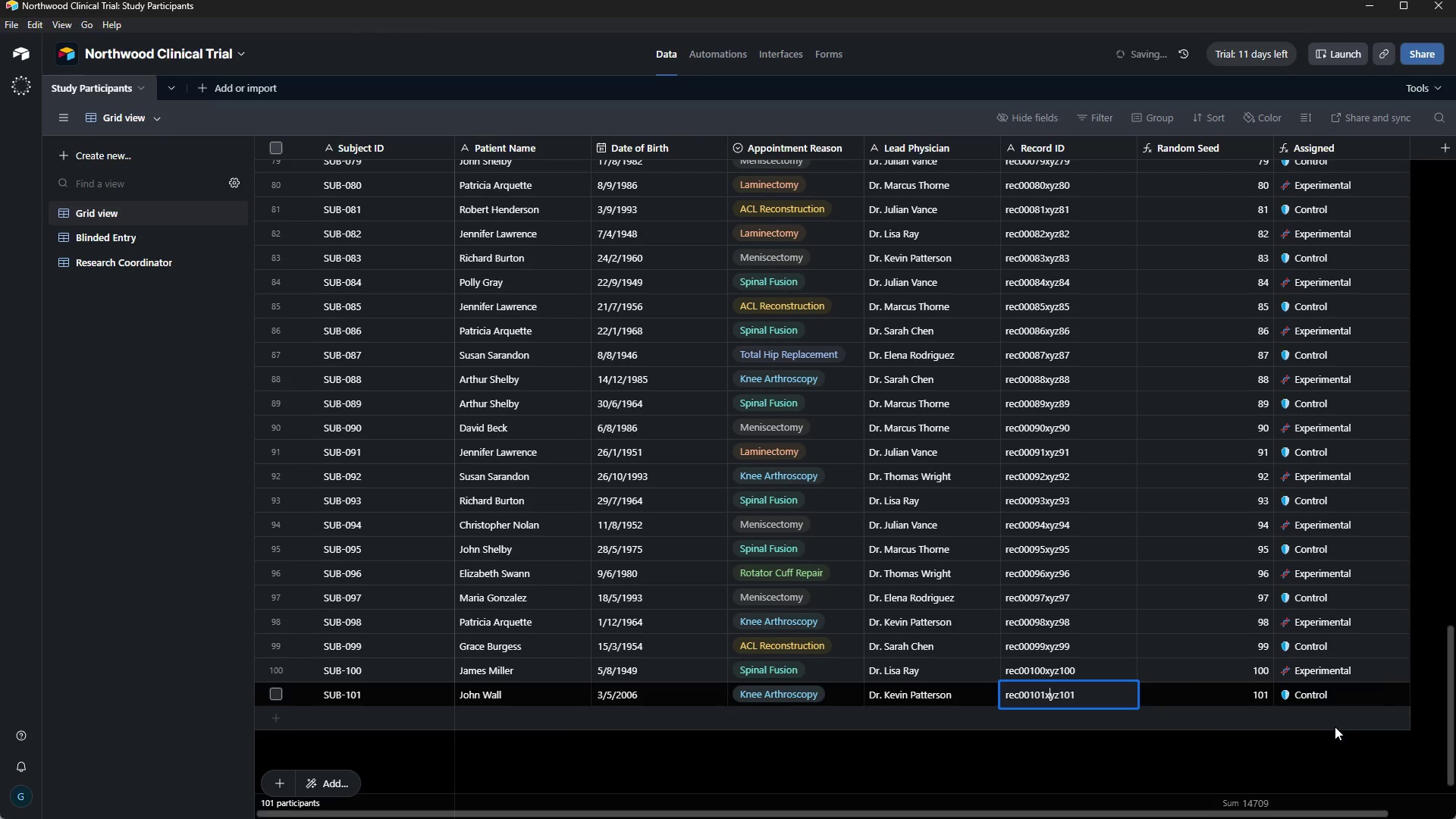 
key(ArrowRight)
 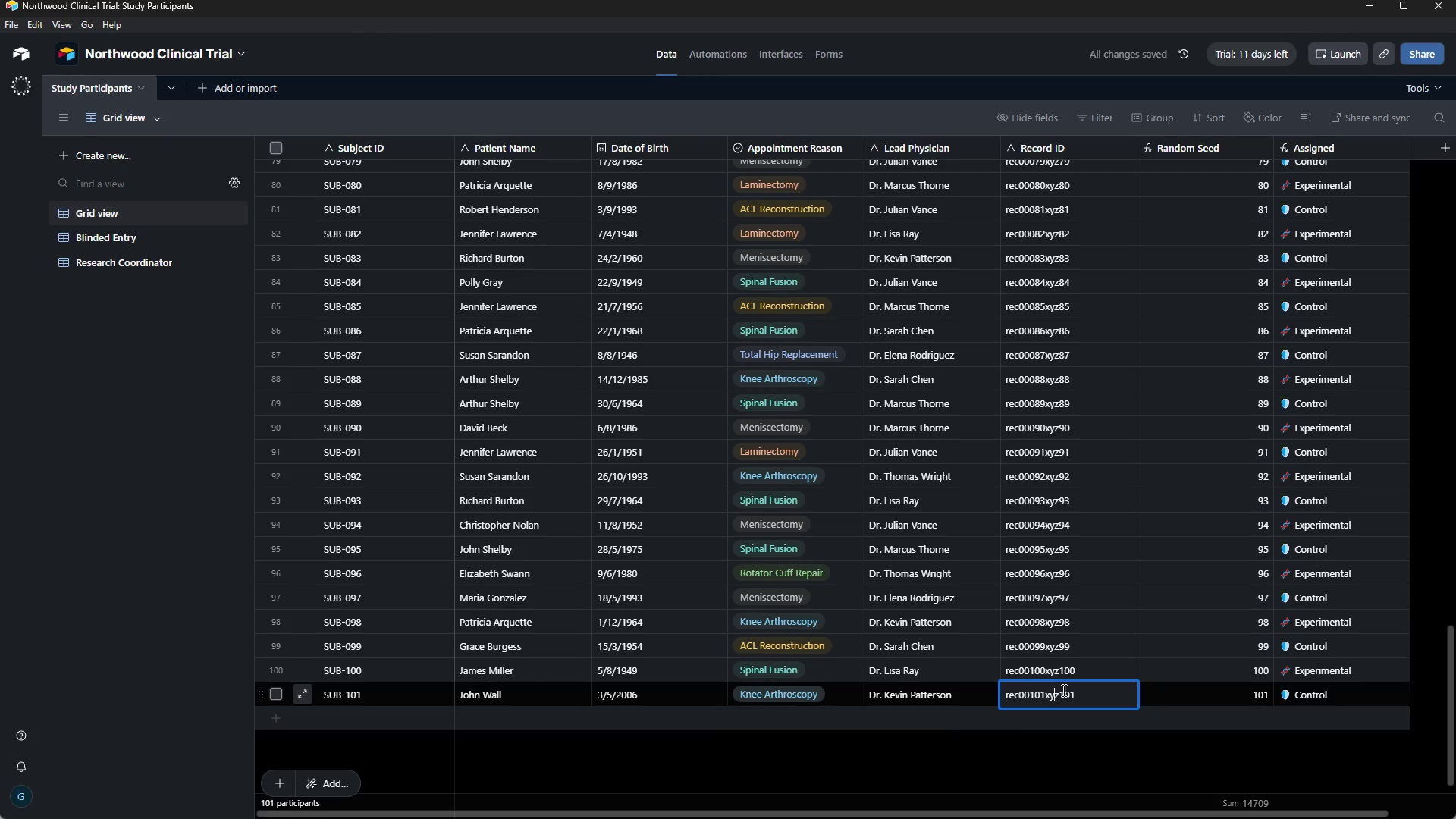 
left_click([1075, 724])
 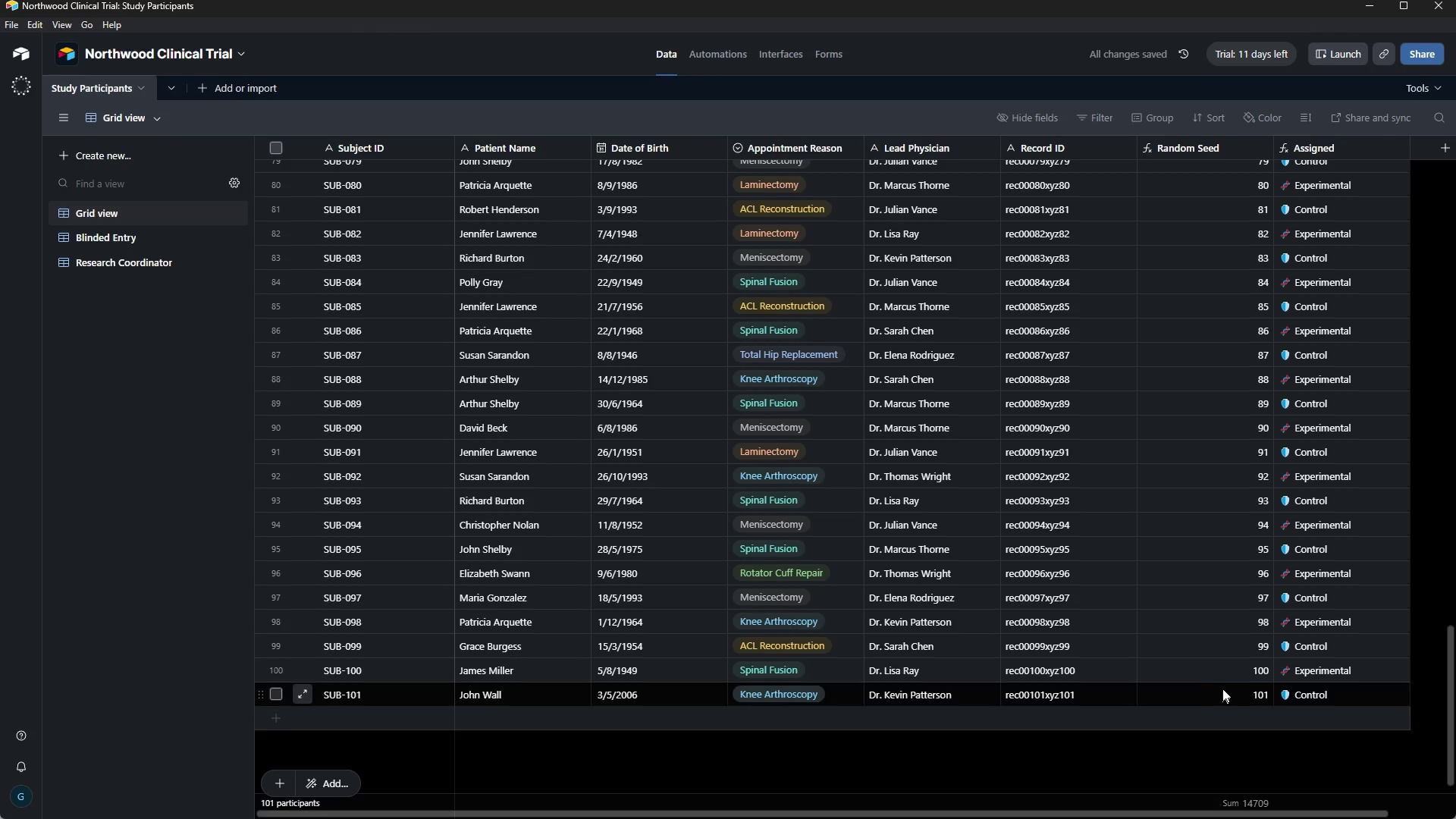 
left_click([1222, 689])
 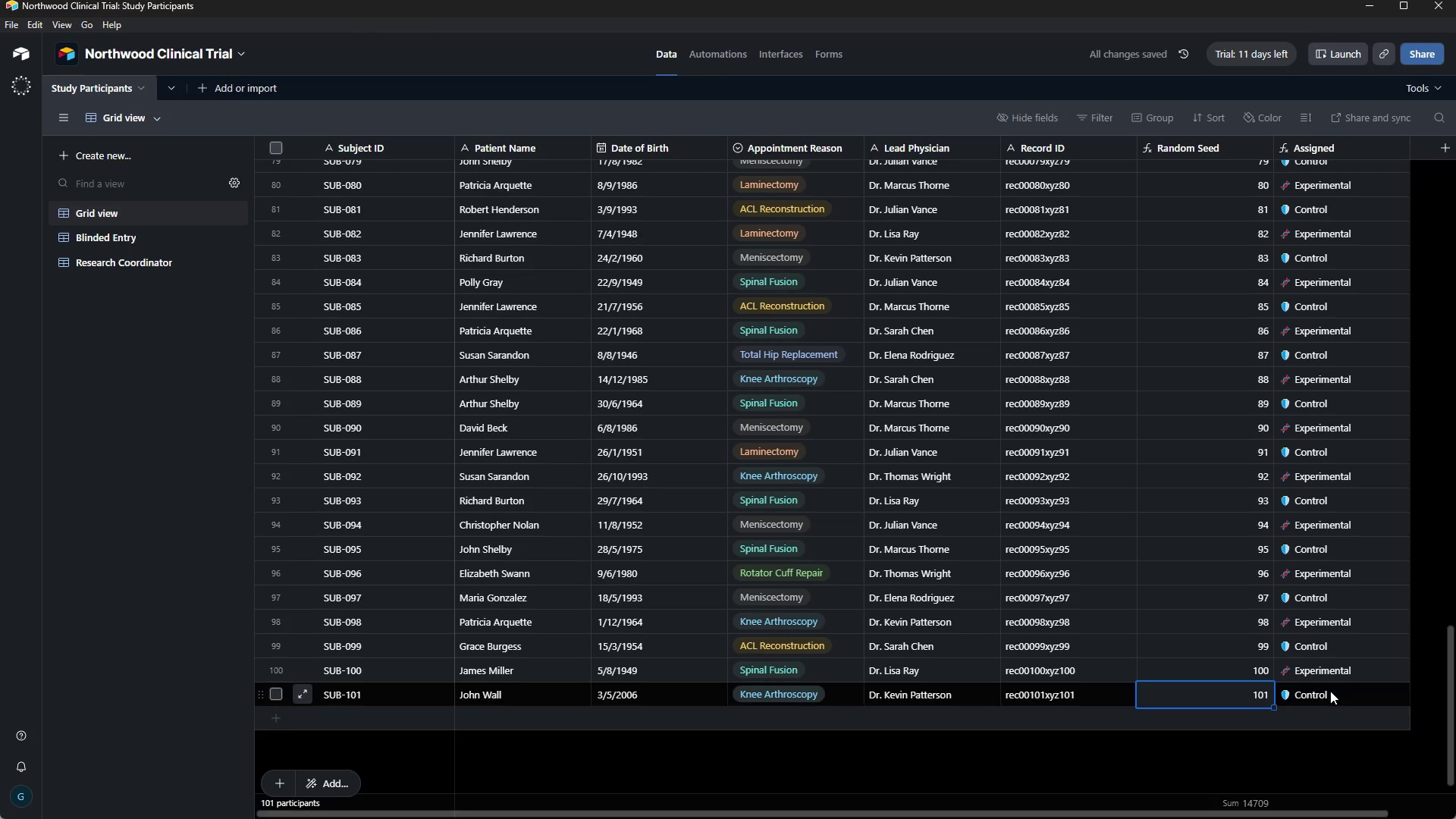 
left_click([1330, 691])
 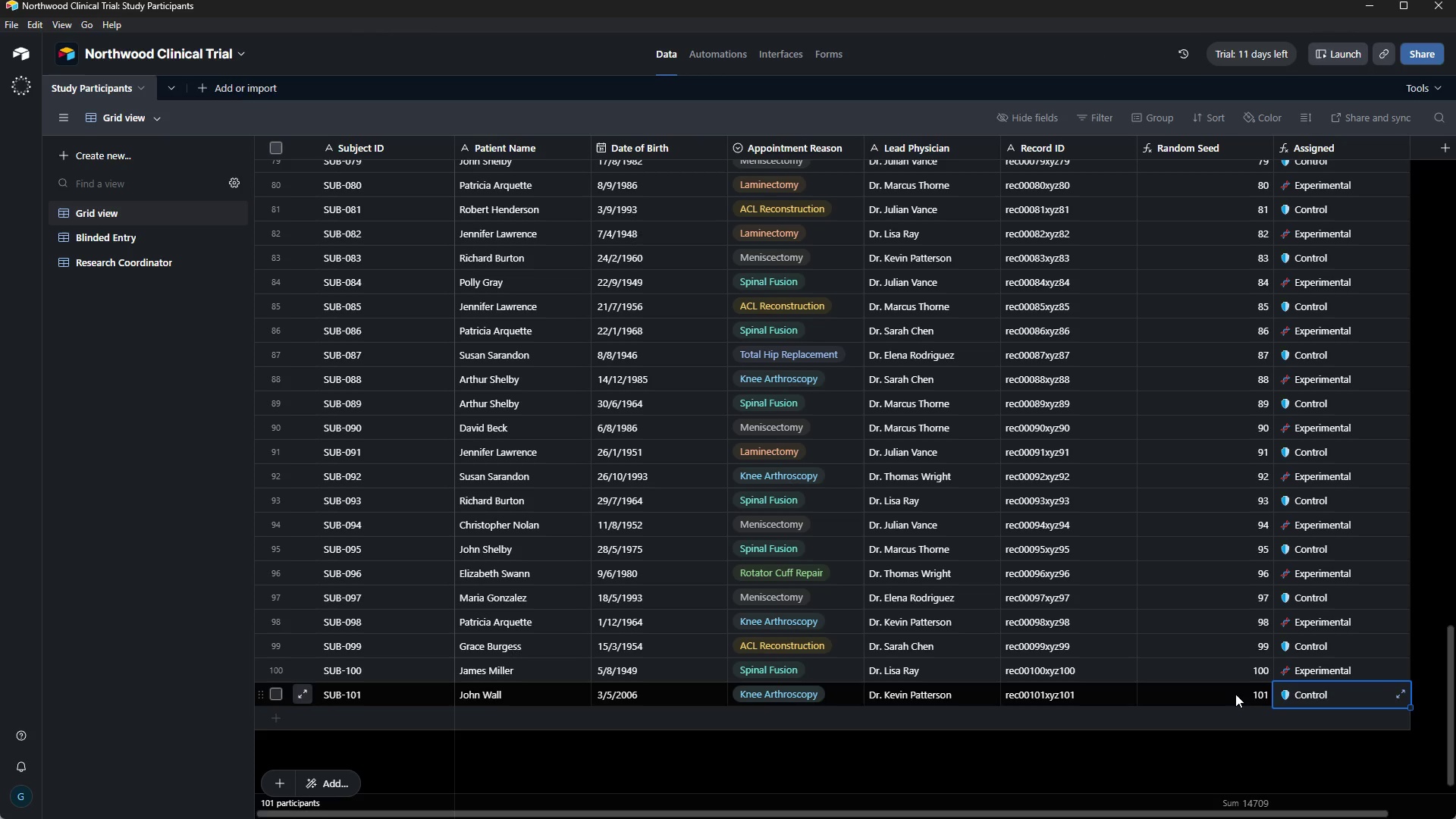 
left_click([1235, 694])
 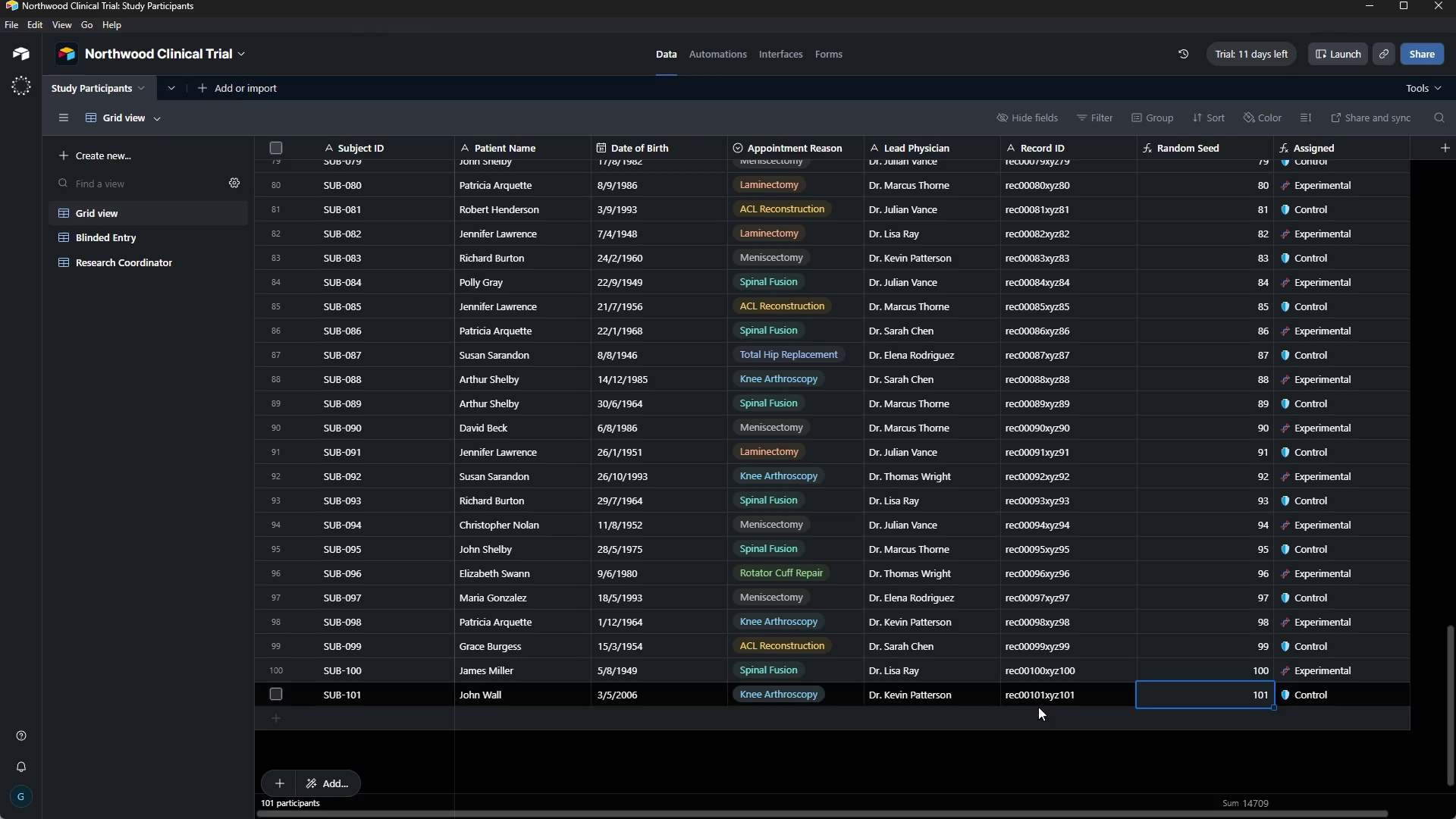 
left_click([1038, 693])
 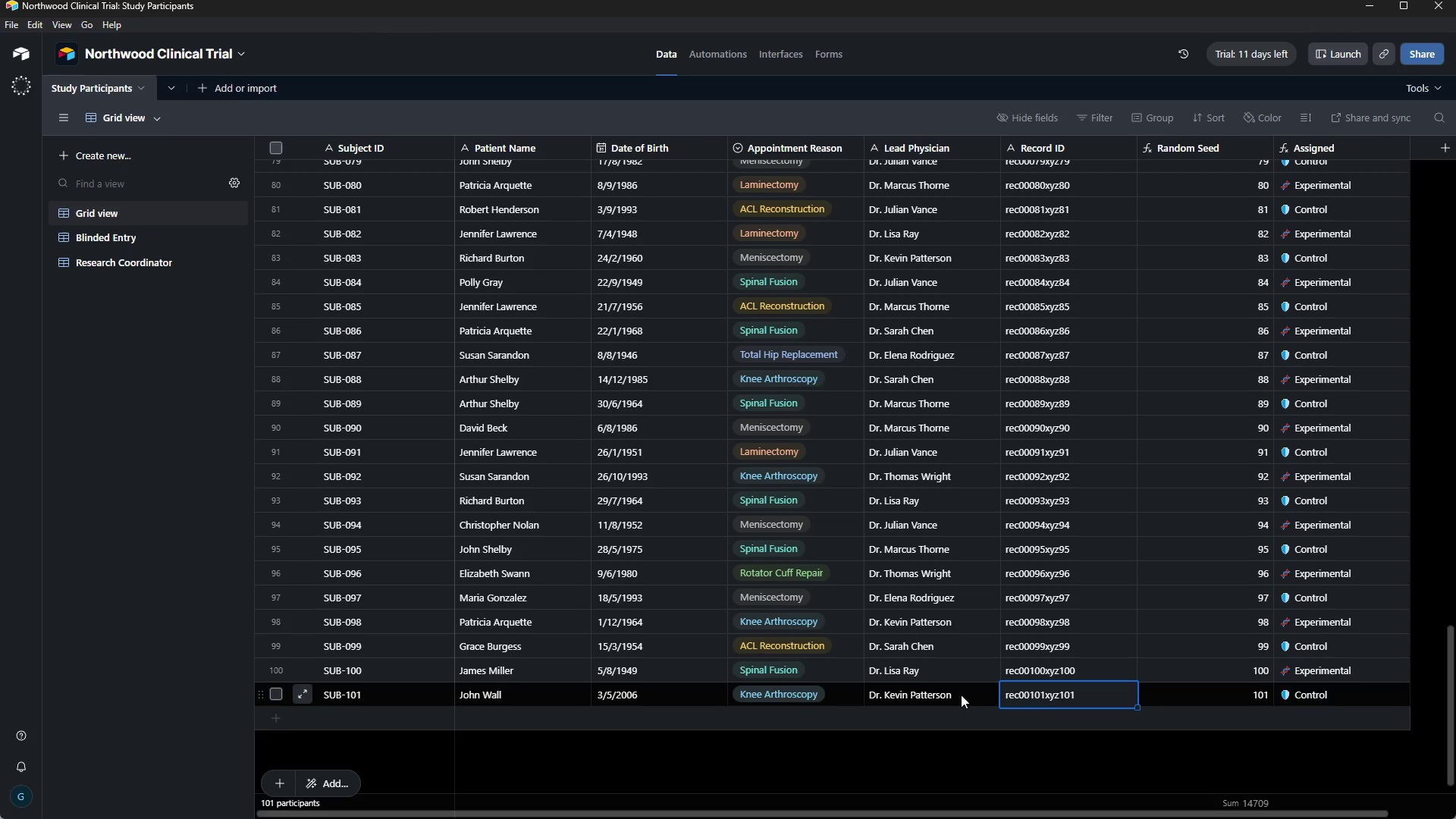 
left_click([960, 695])
 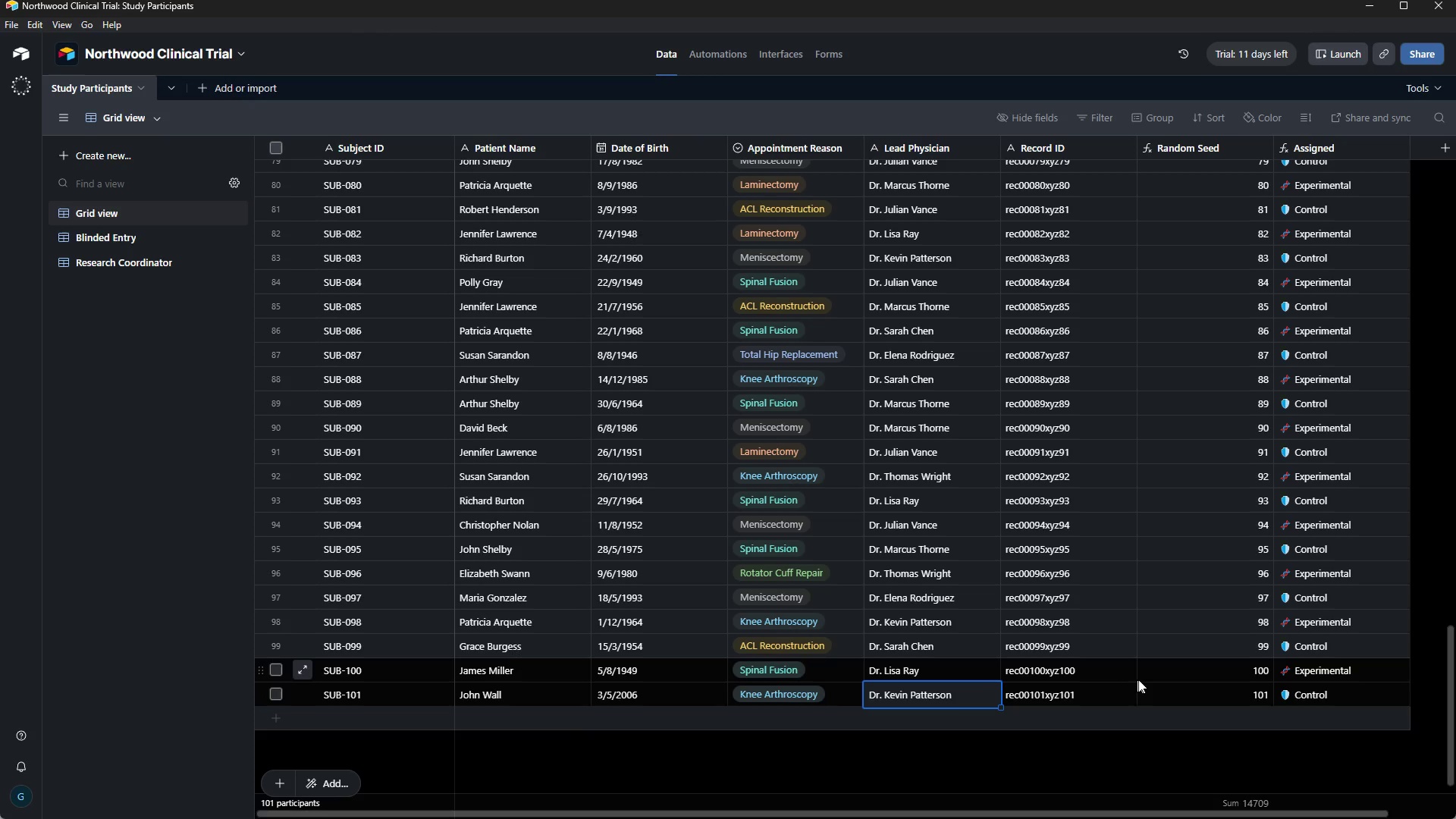 
left_click([1188, 690])
 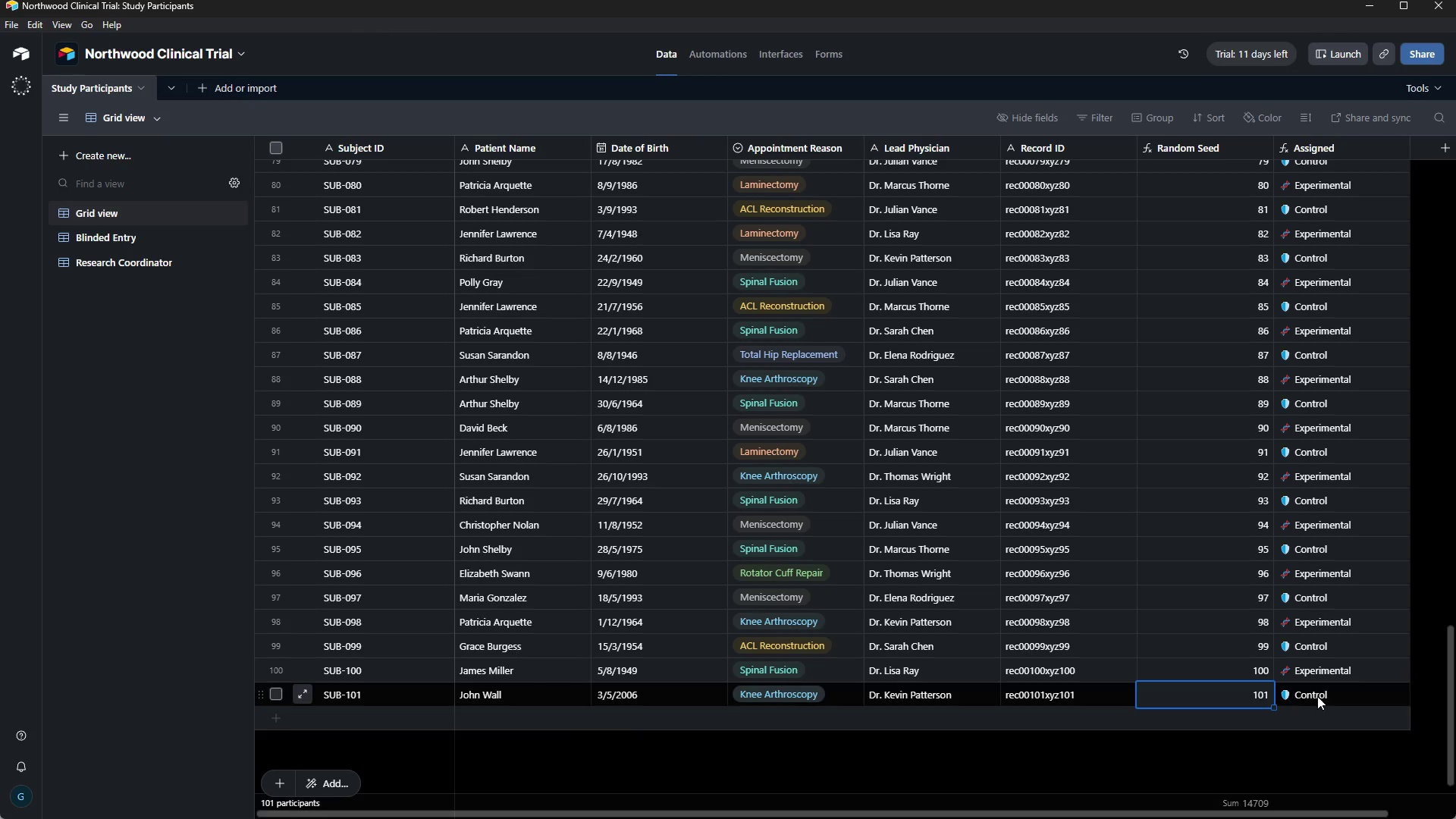 
left_click([1319, 696])
 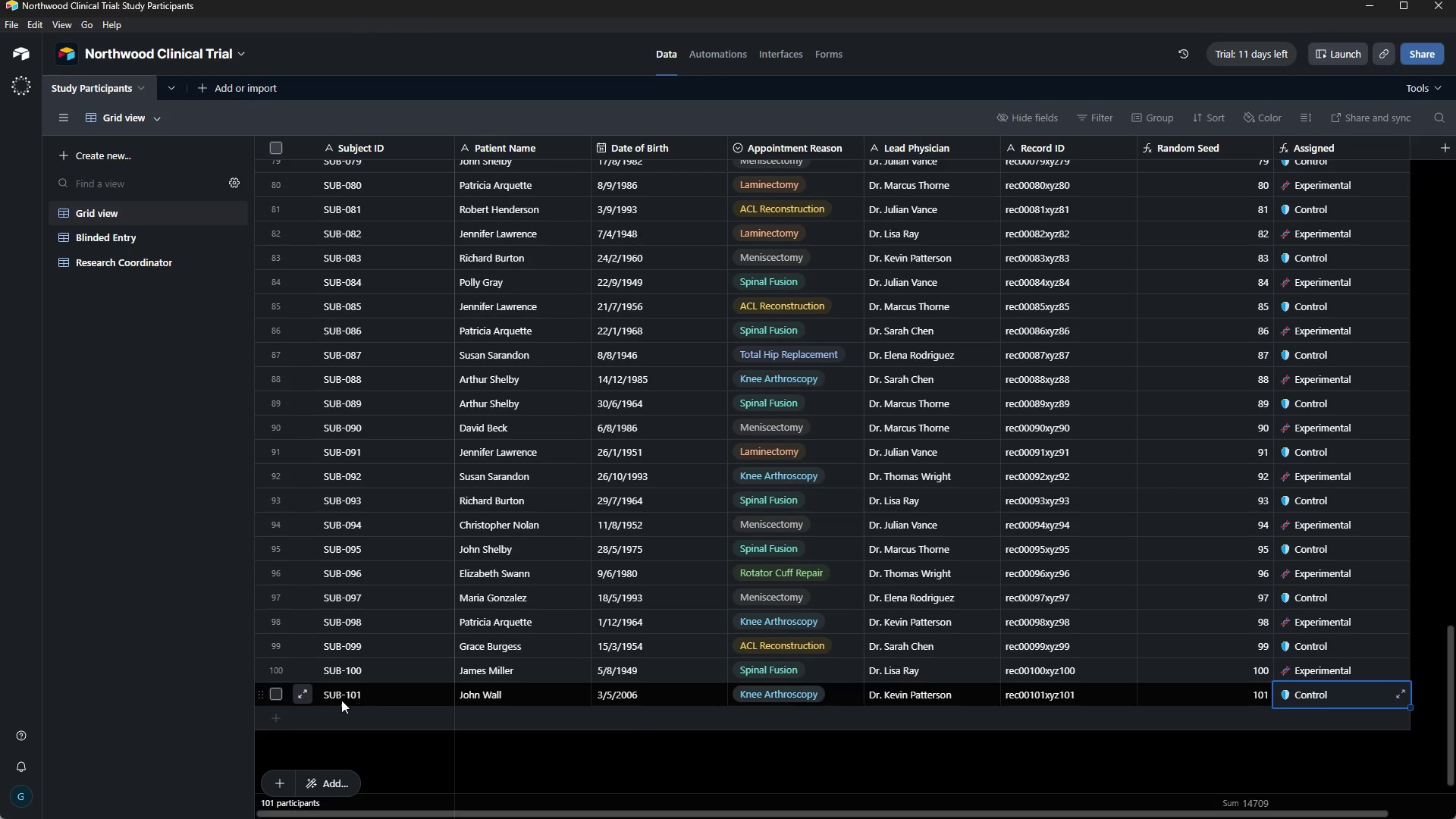 
wait(6.08)
 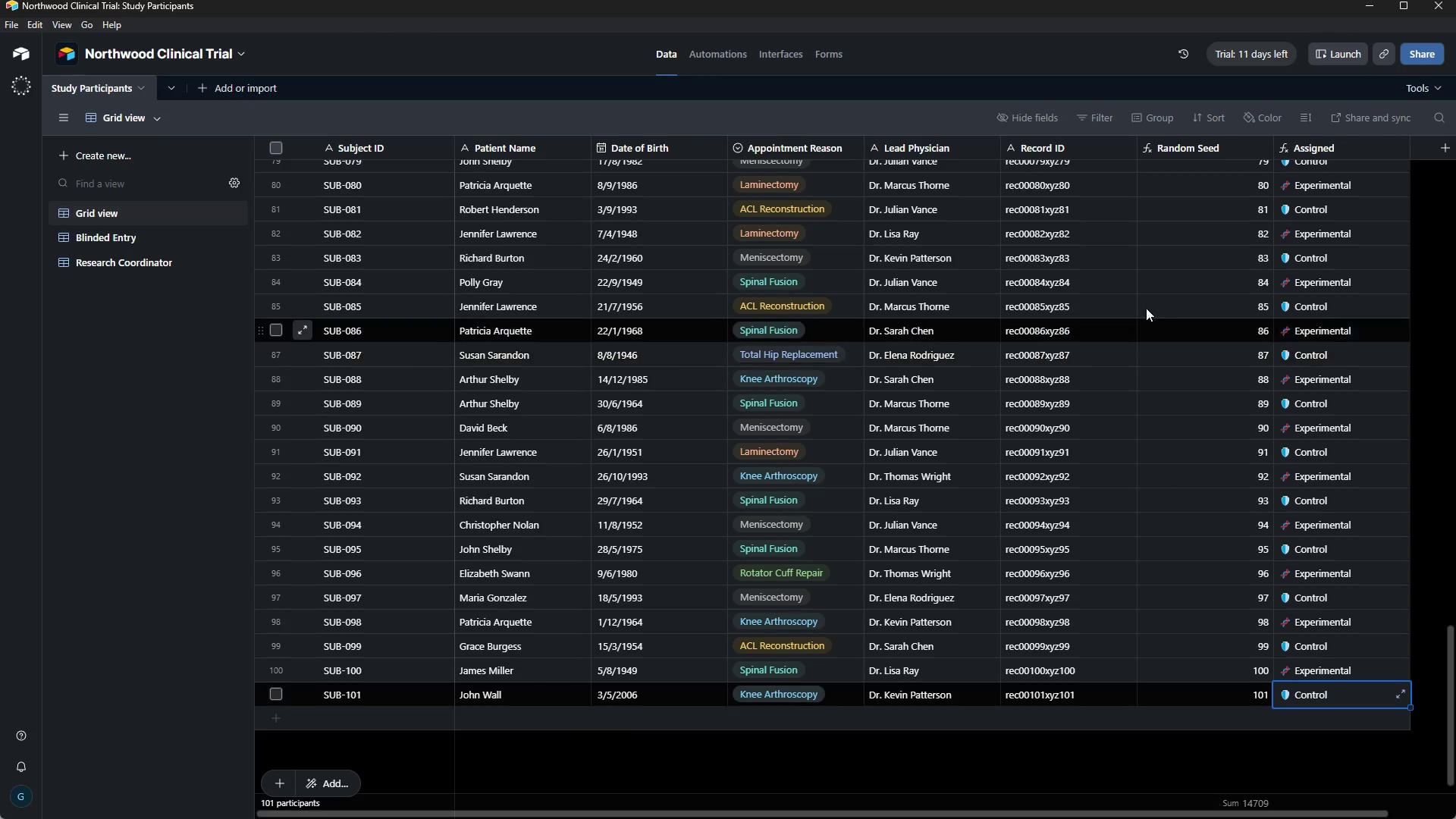 
left_click([394, 691])
 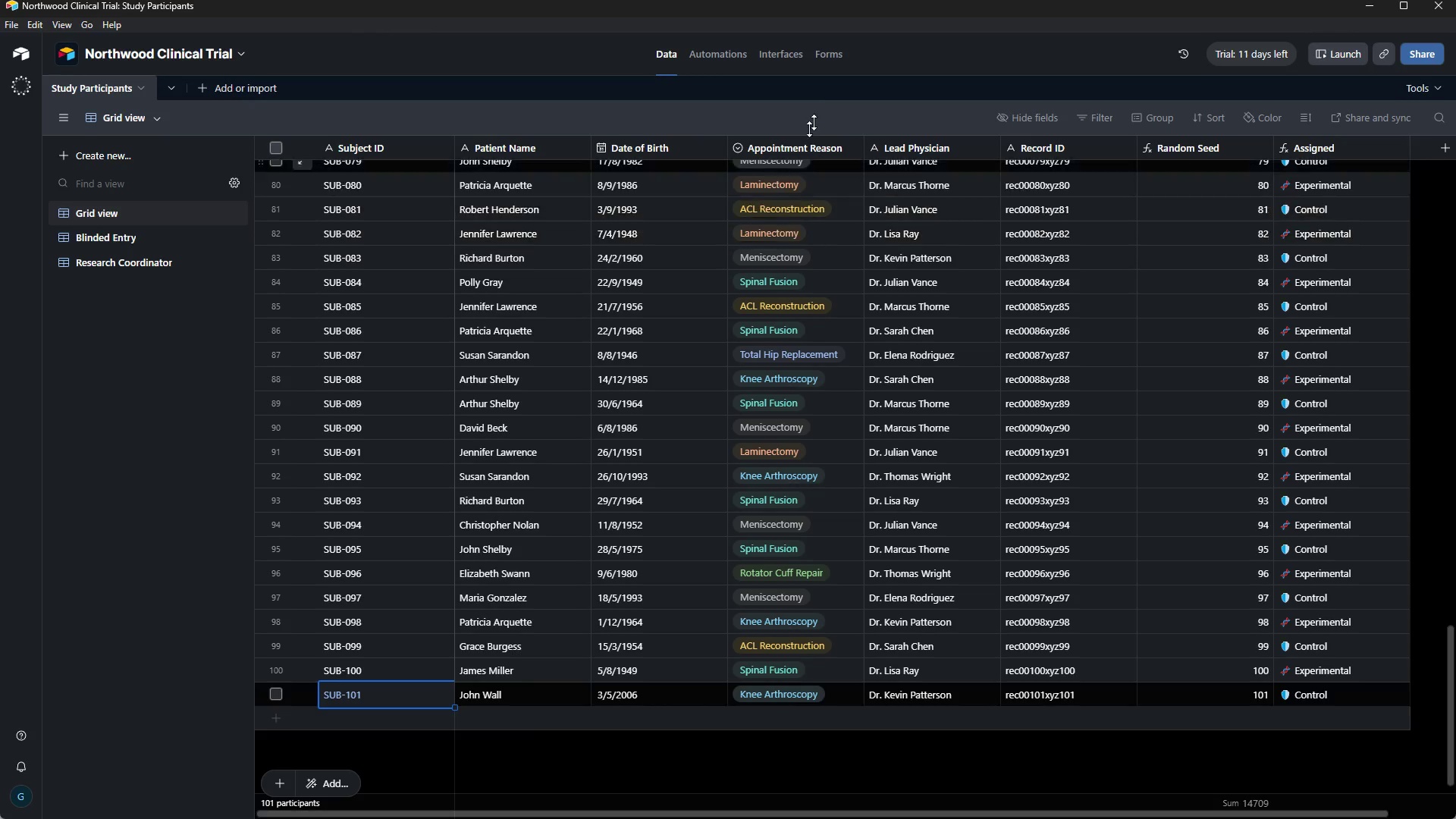 
left_click([679, 26])
 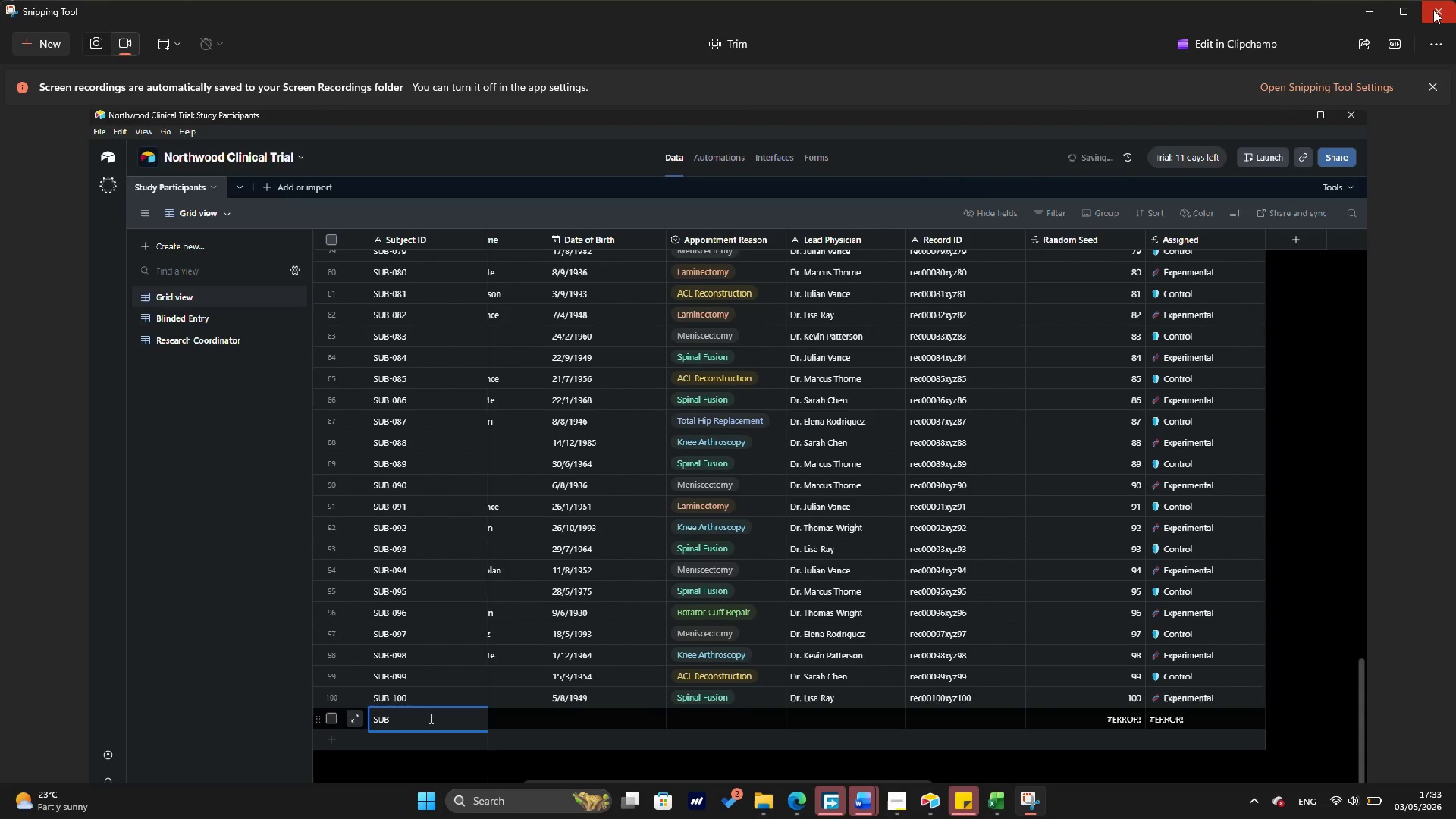 
left_click([1433, 12])
 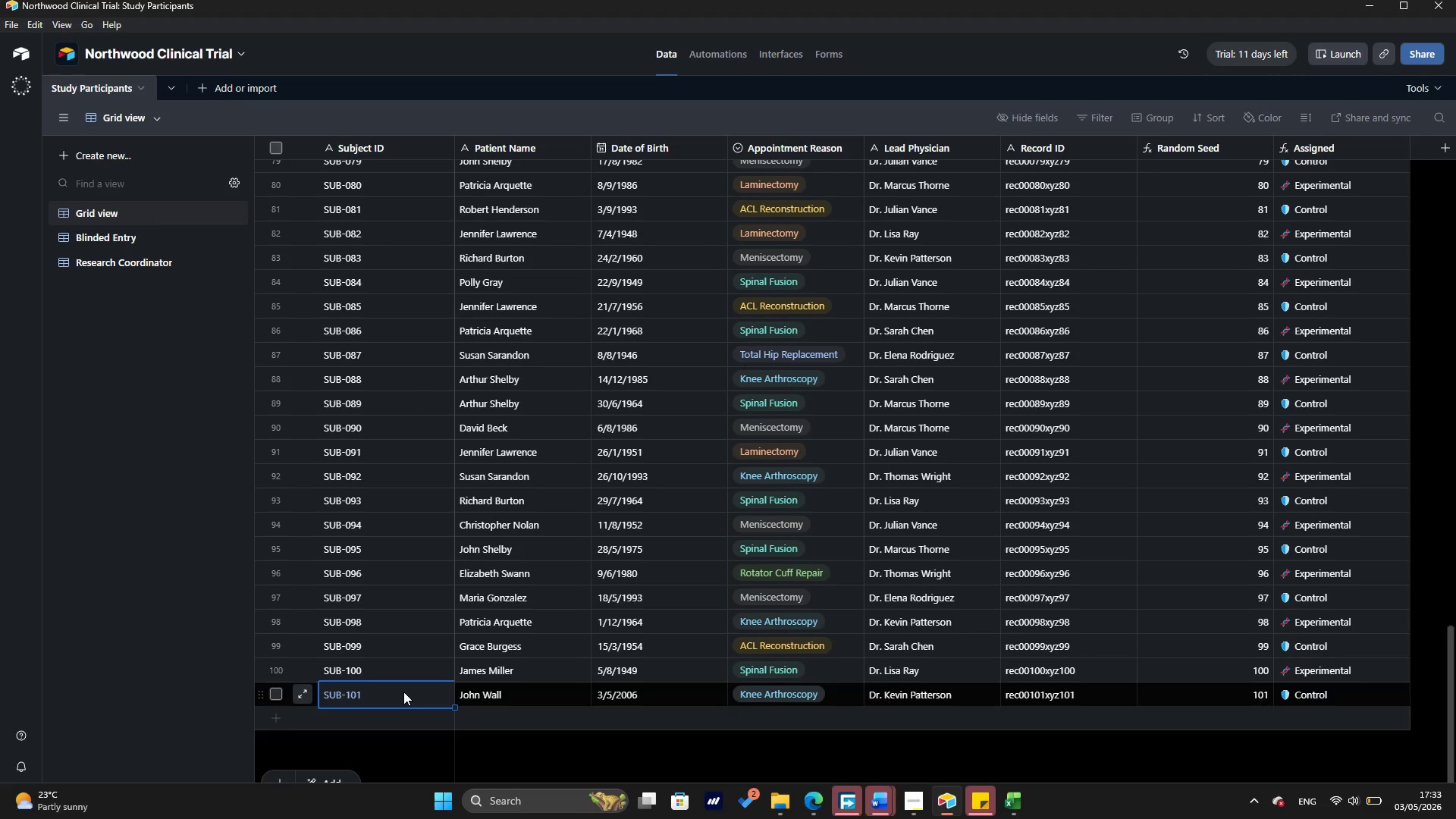 
key(Shift+ArrowRight)
 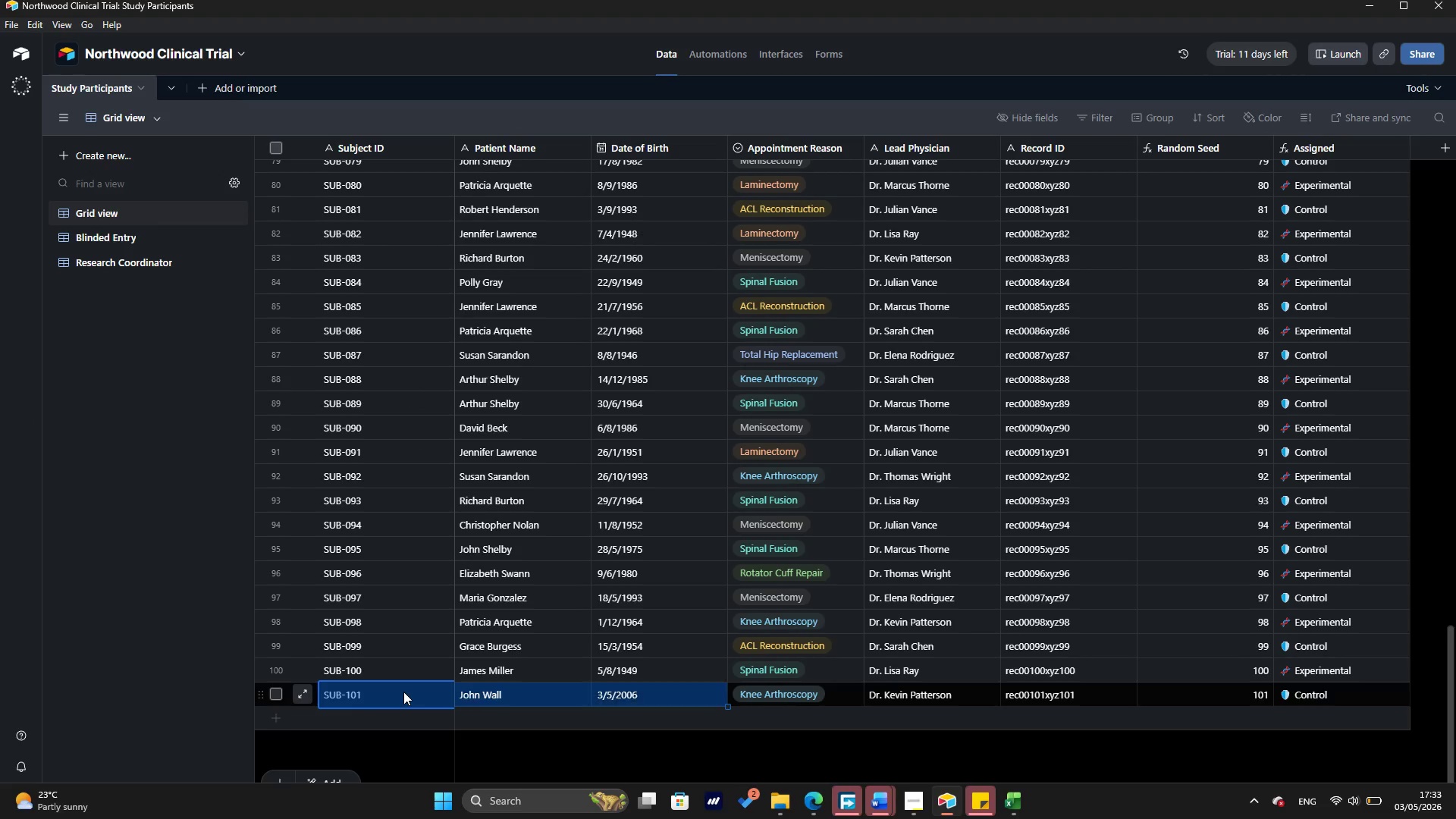 
key(Shift+ArrowRight)
 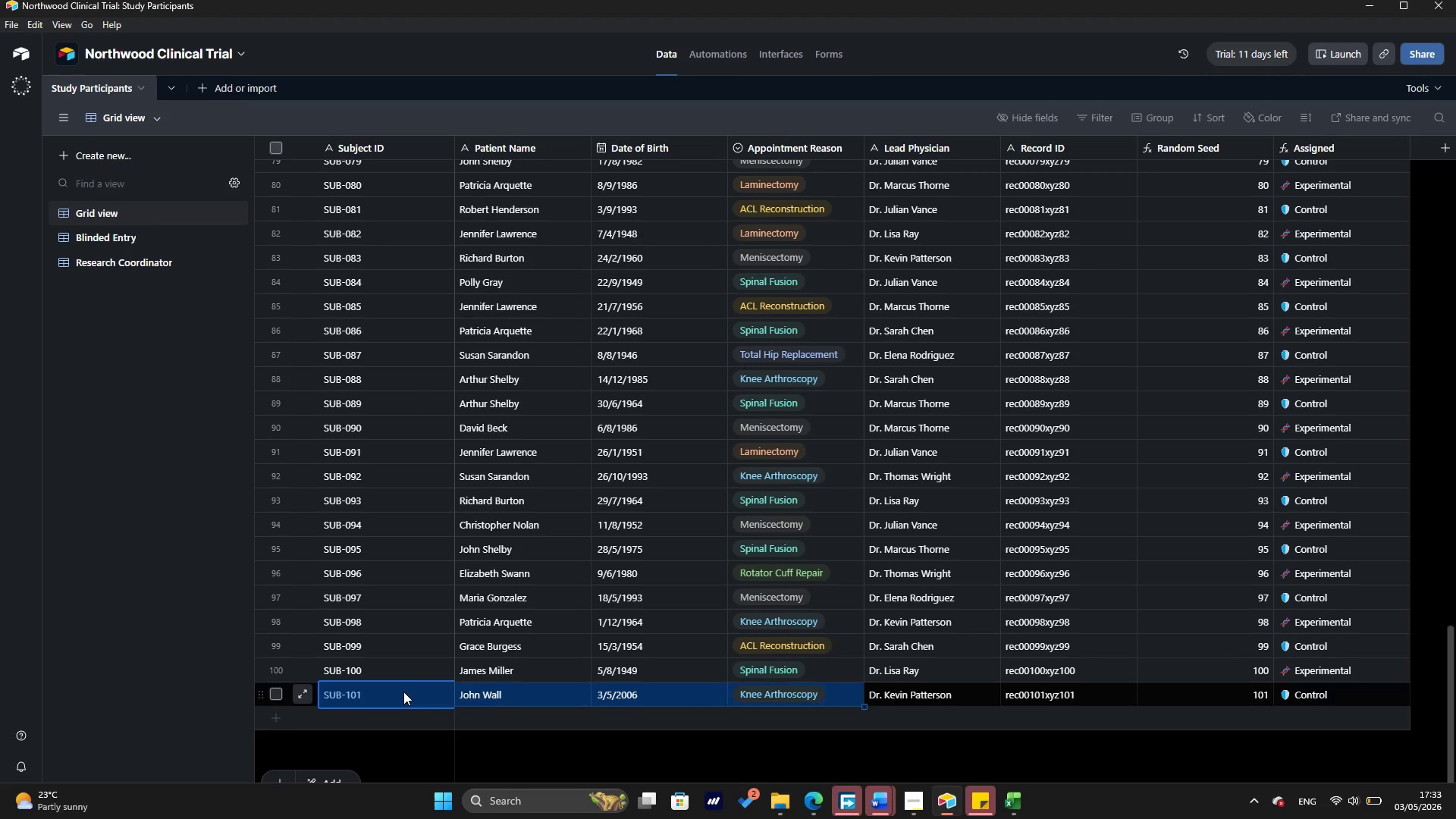 
key(Shift+ArrowRight)
 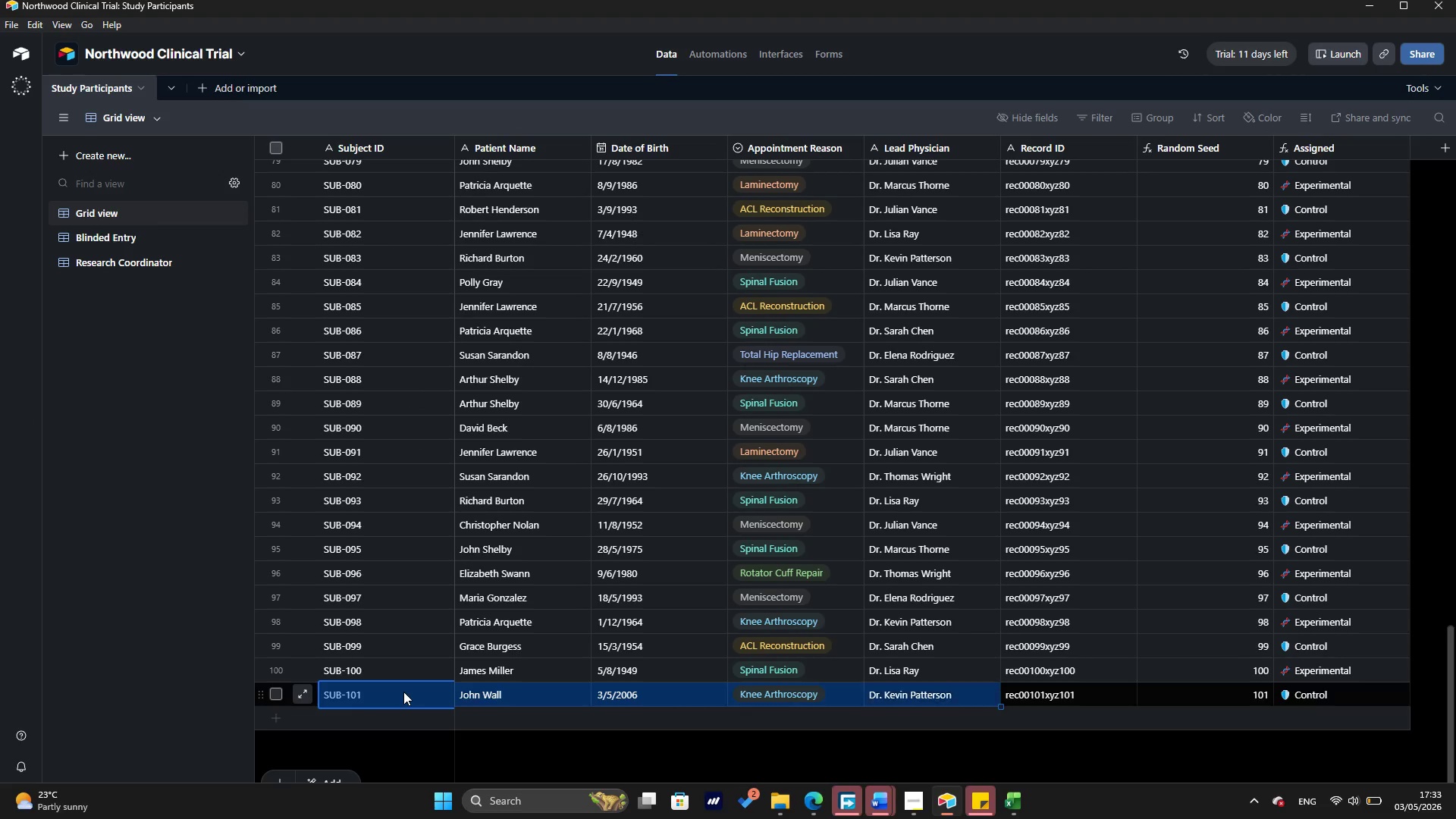 
key(Shift+ArrowRight)
 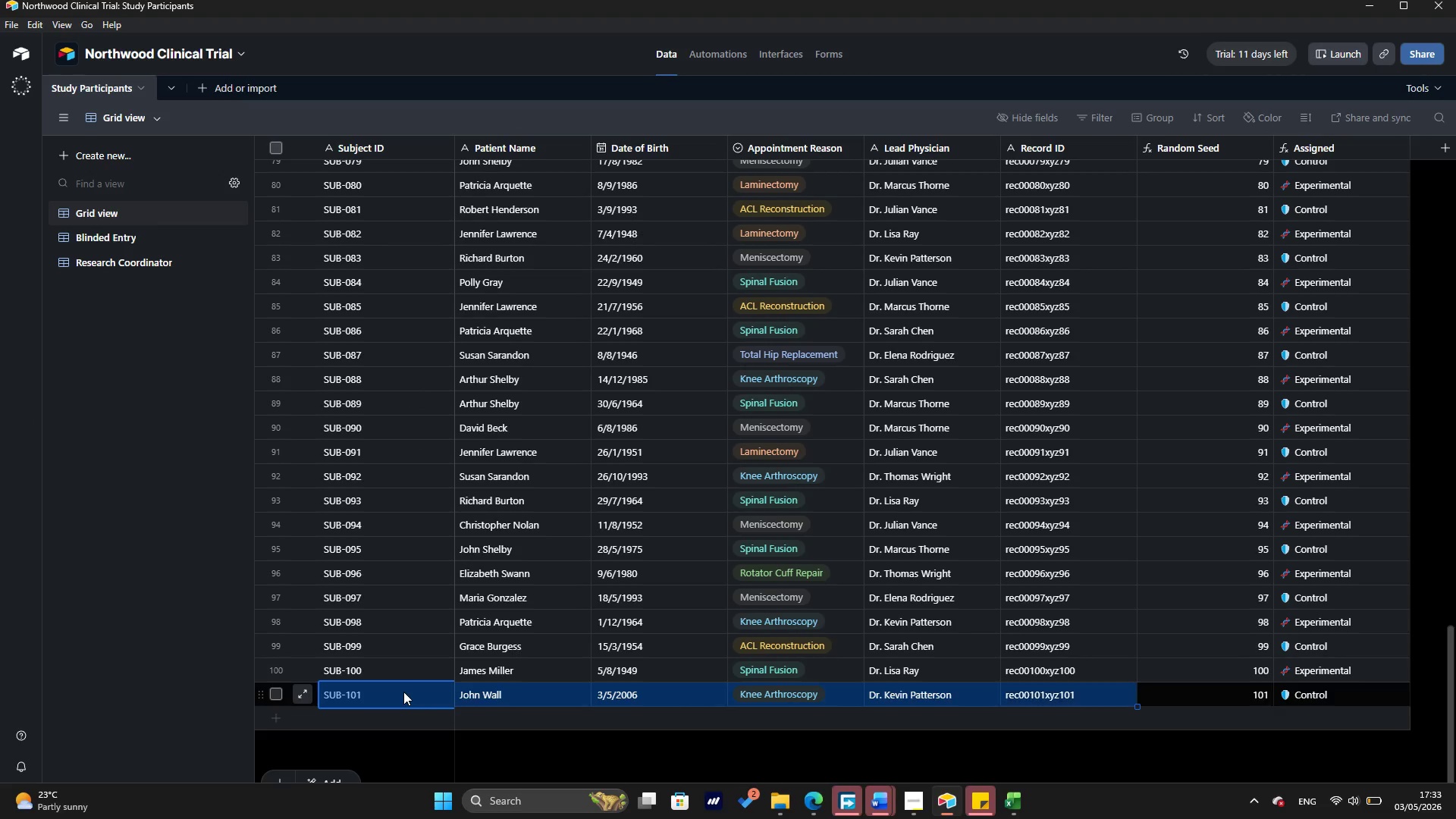 
key(Shift+ArrowRight)
 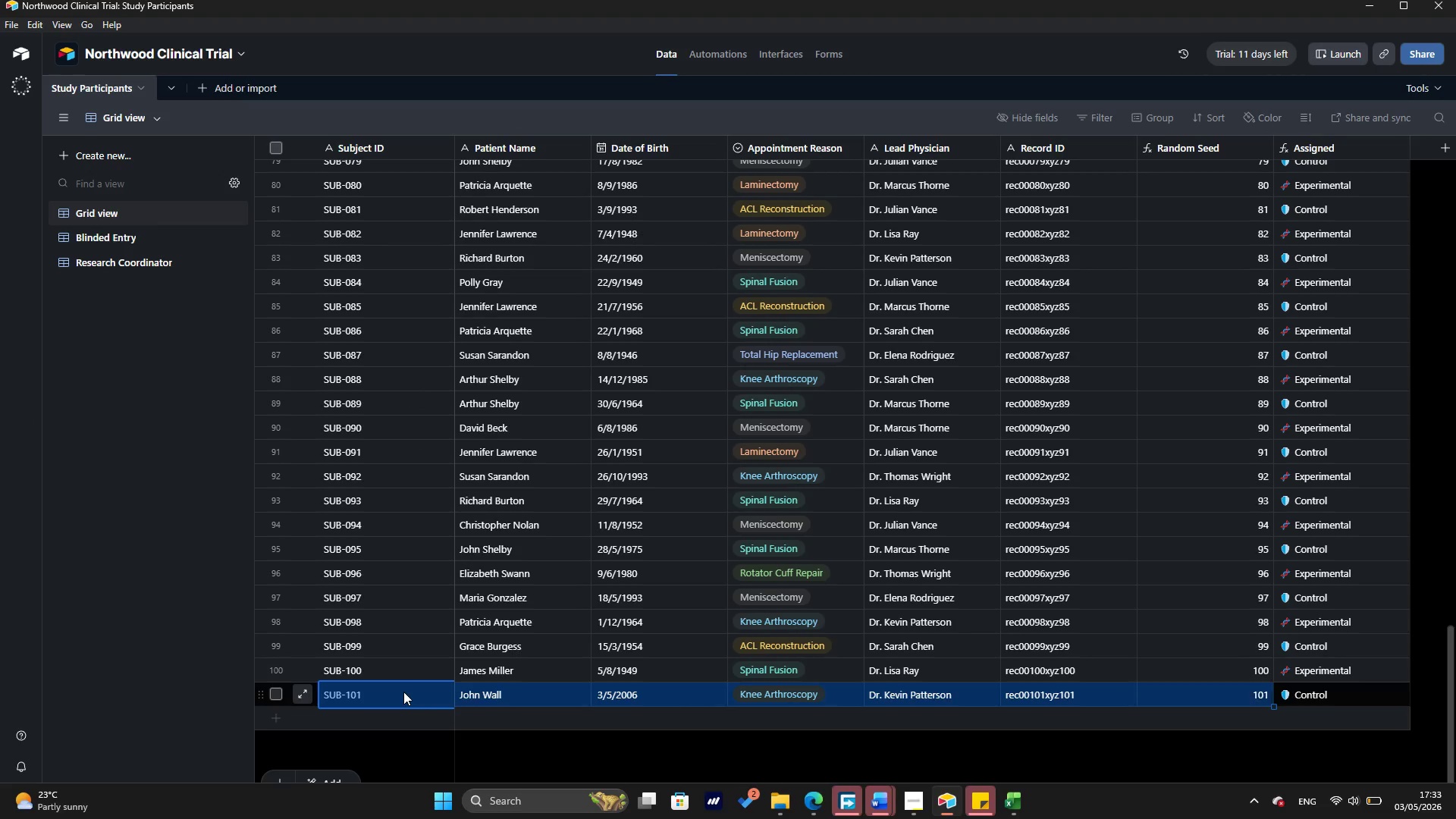 
key(Shift+ArrowRight)
 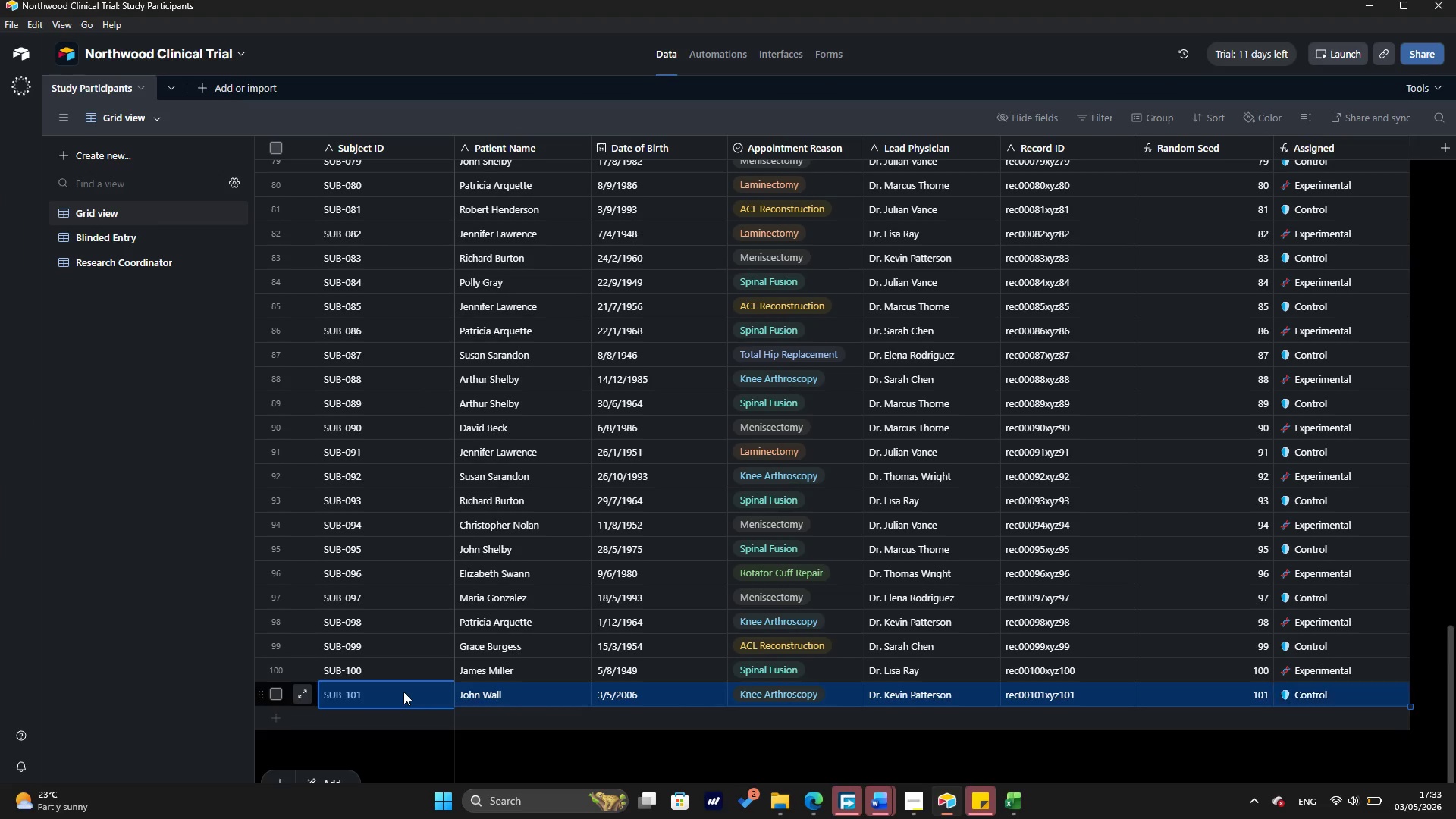 
key(Shift+ArrowRight)
 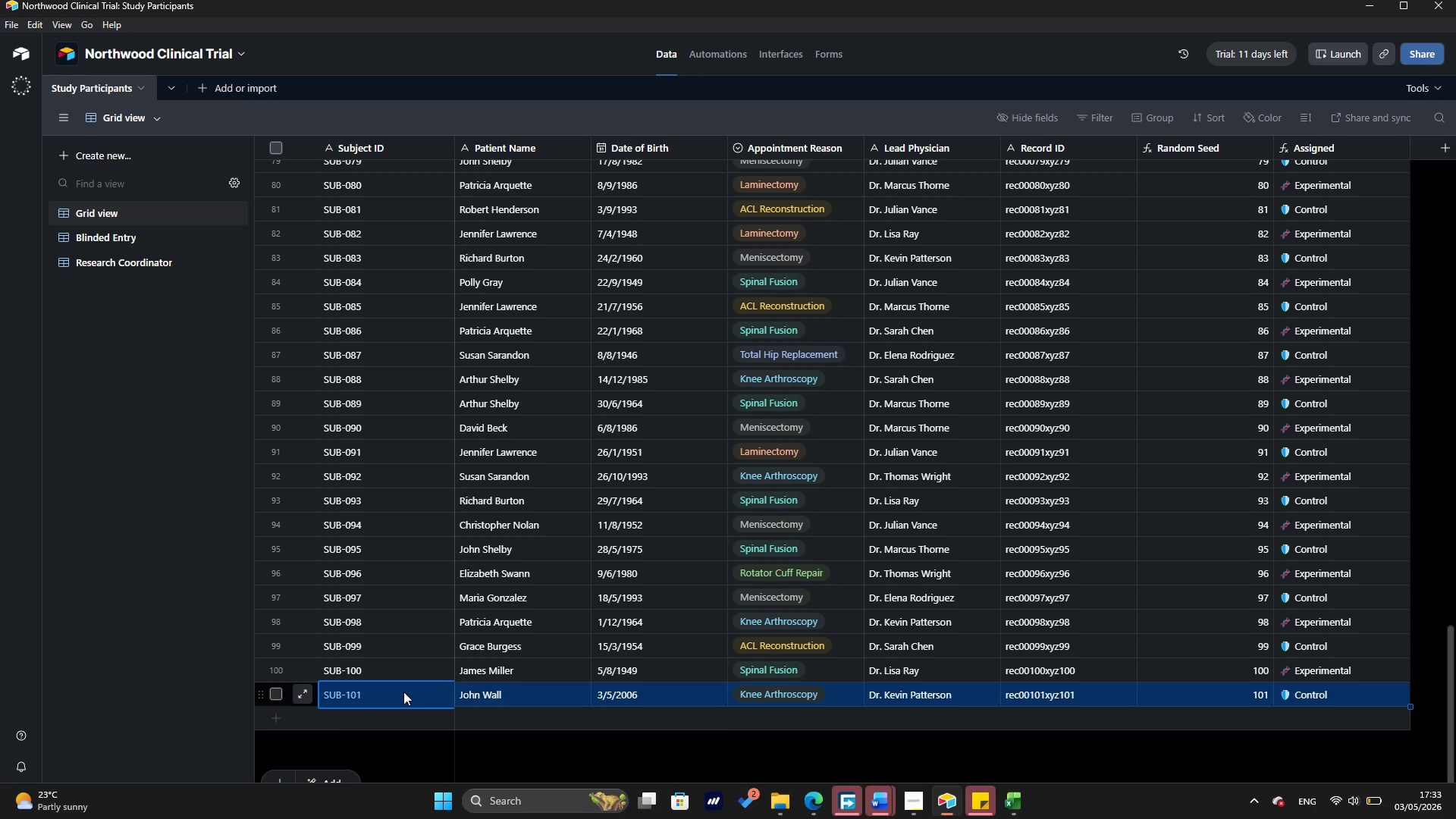 
key(Delete)
 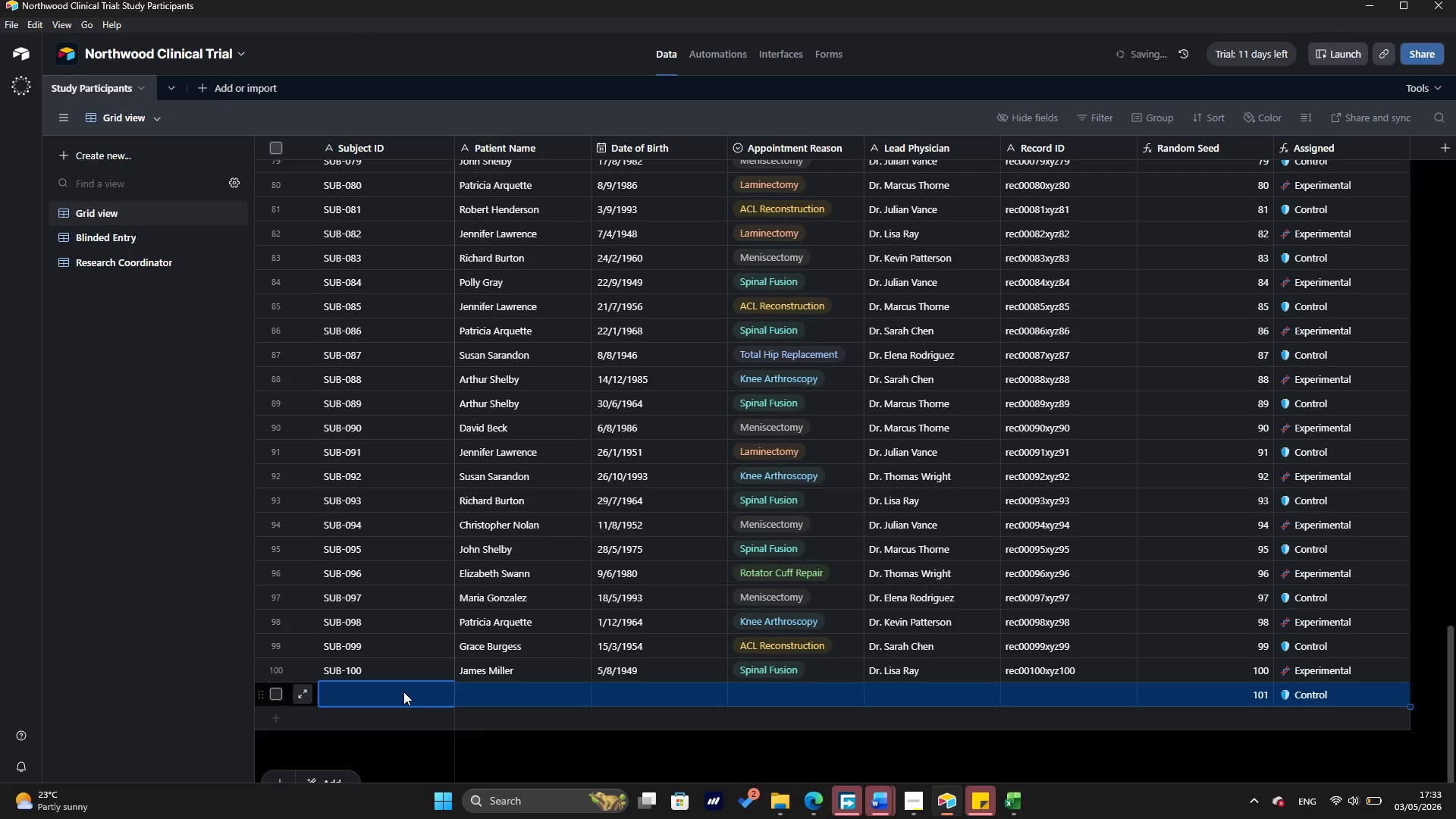 
key(ArrowUp)
 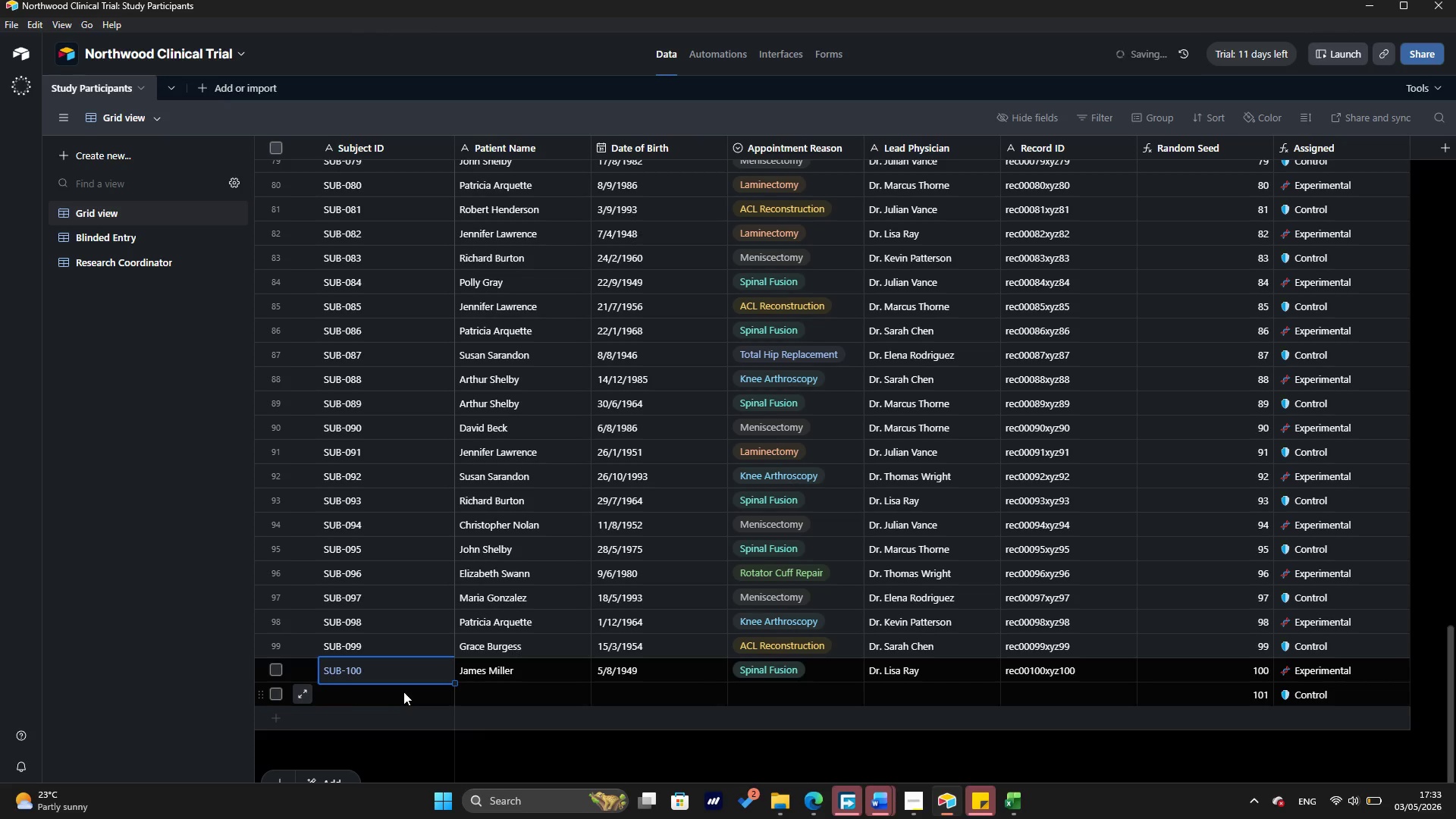 